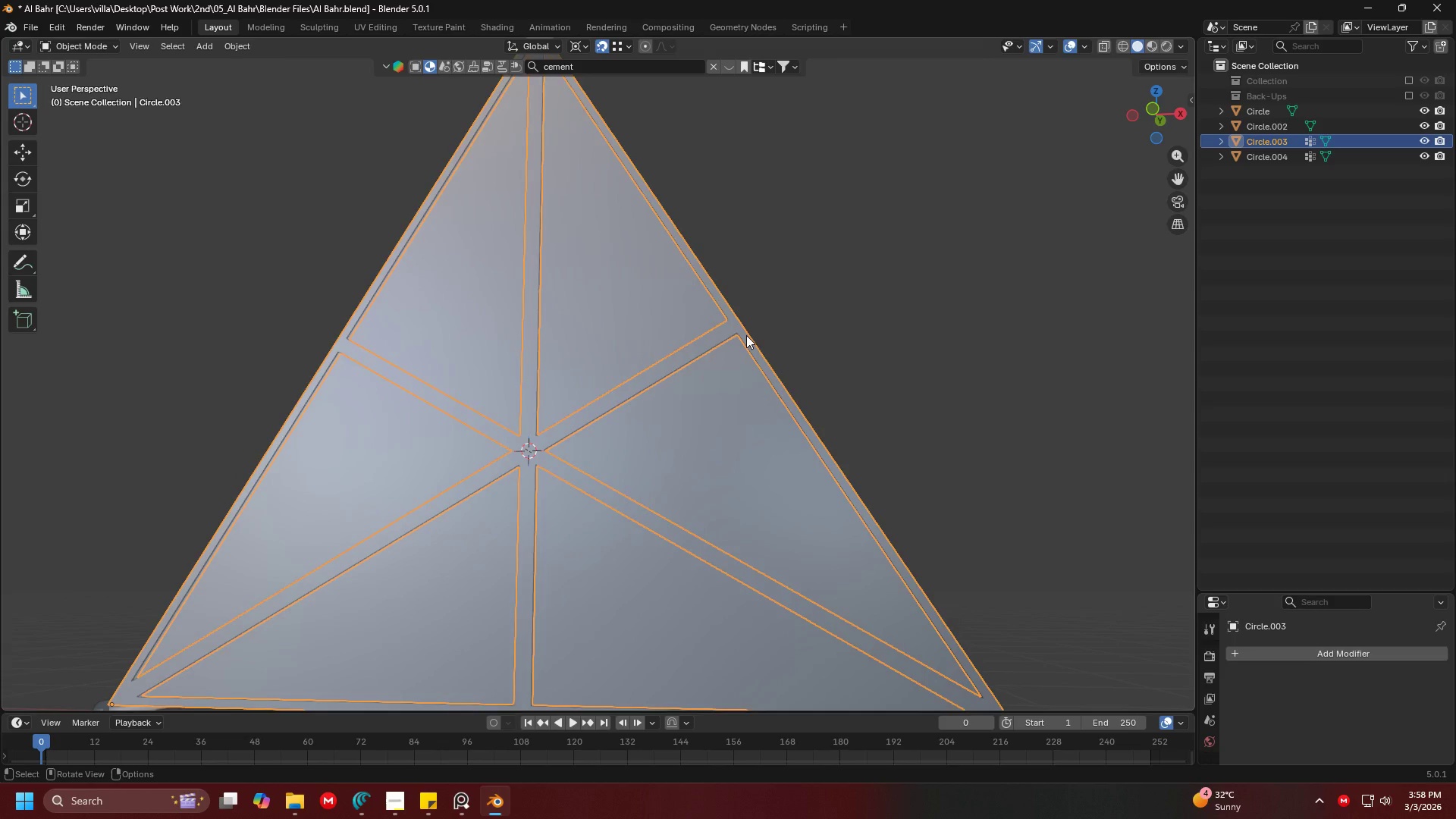 
key(Tab)
 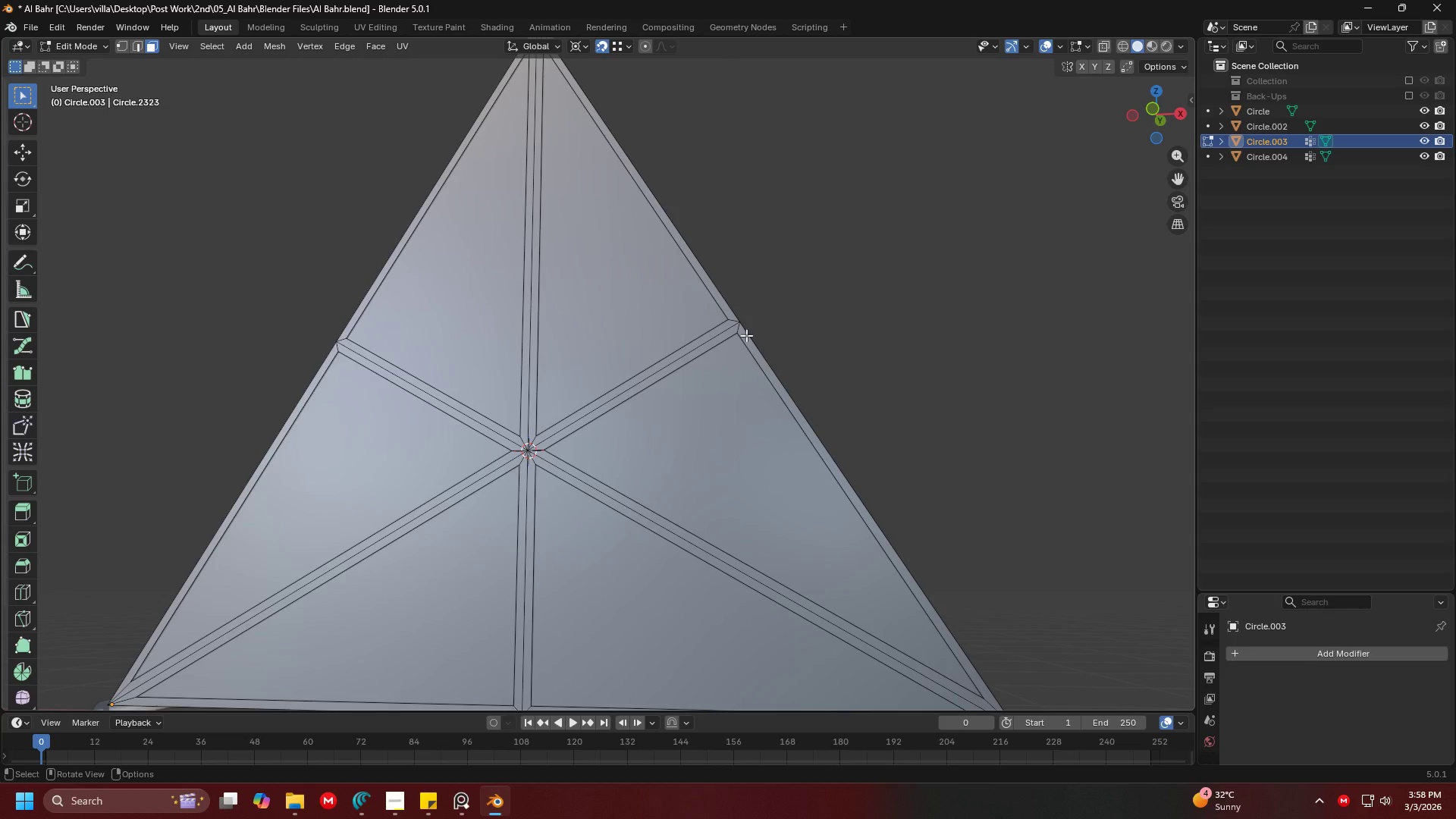 
key(Tab)
 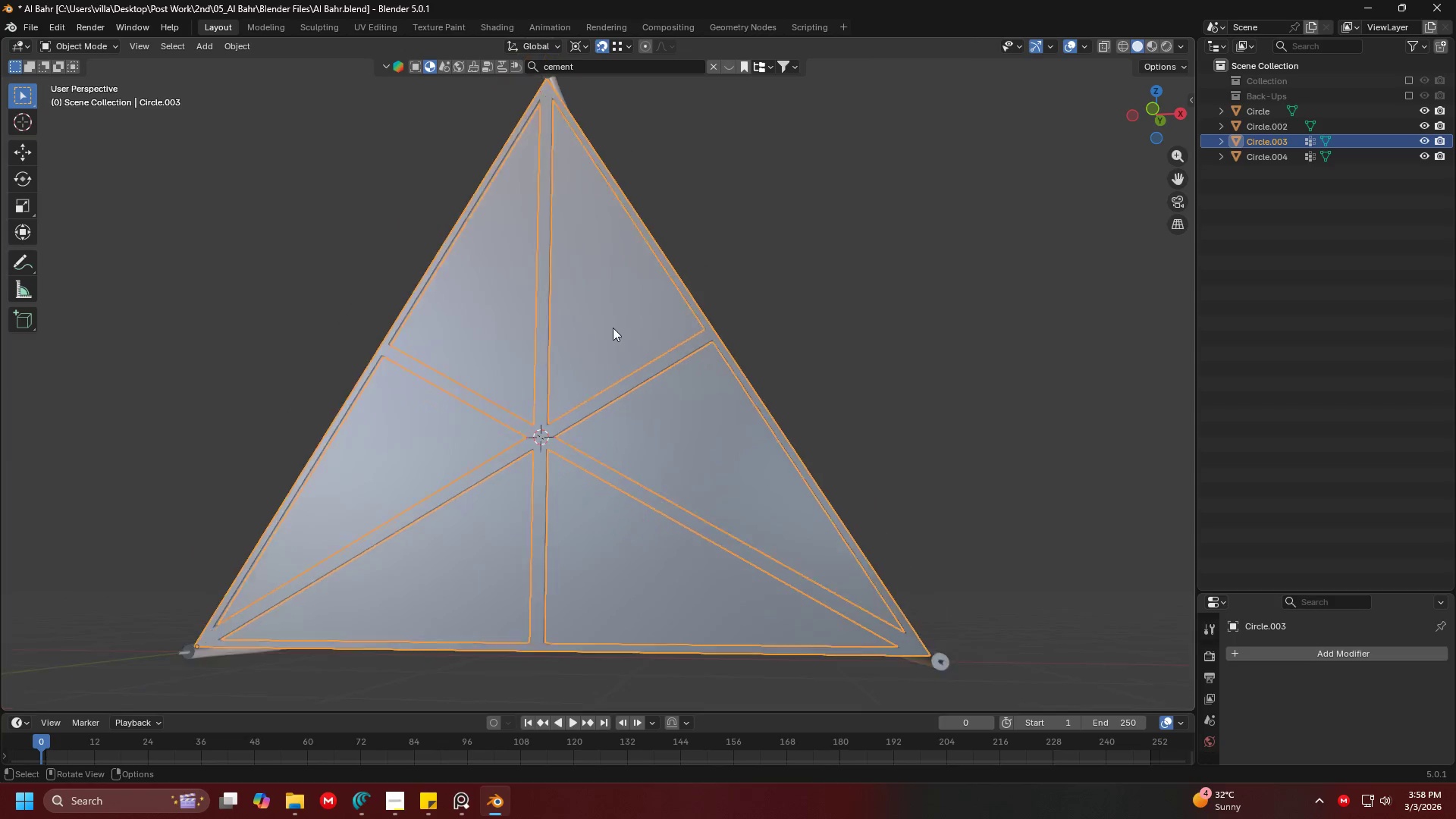 
scroll: coordinate [634, 374], scroll_direction: none, amount: 0.0
 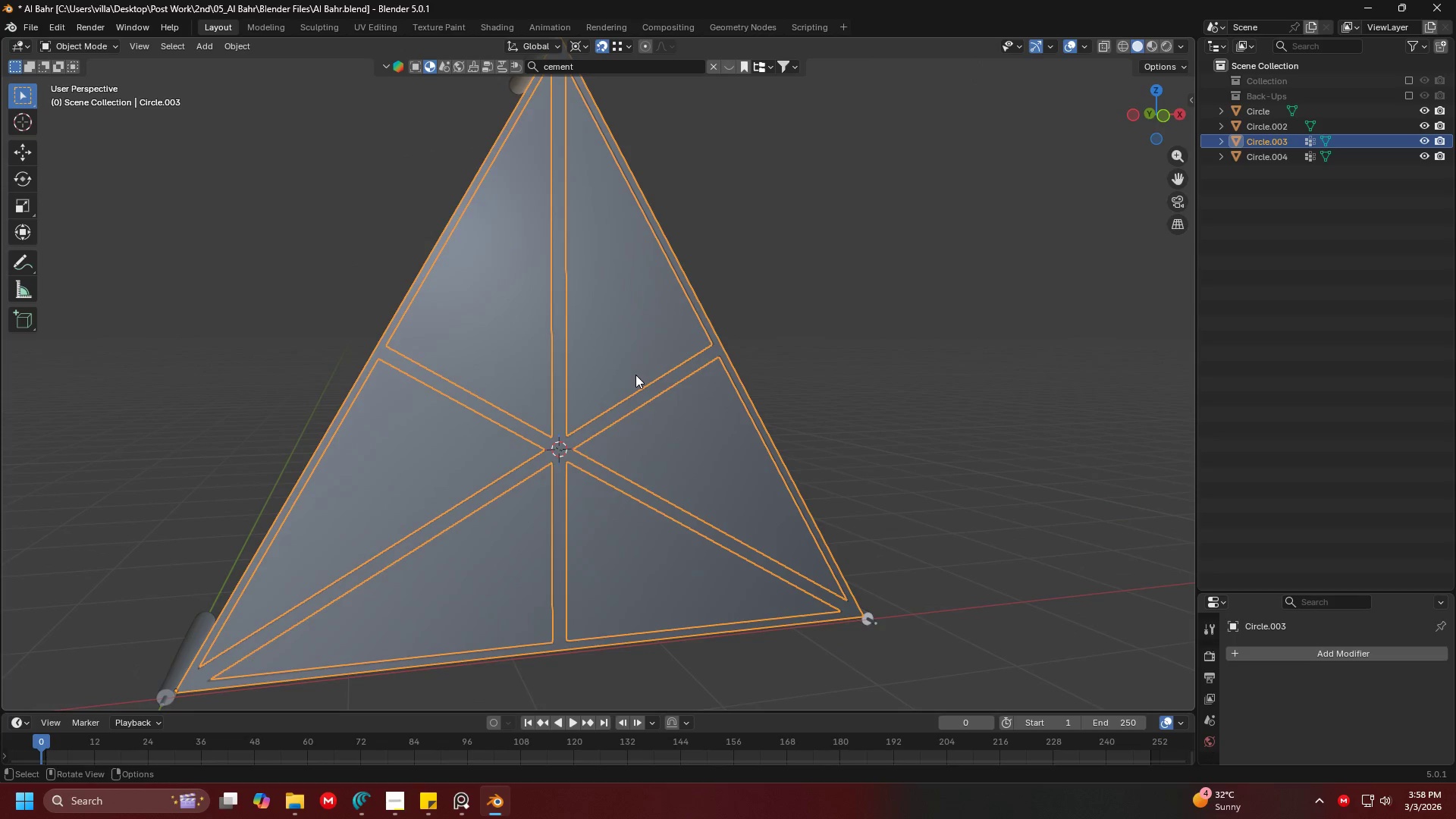 
key(Shift+S)
 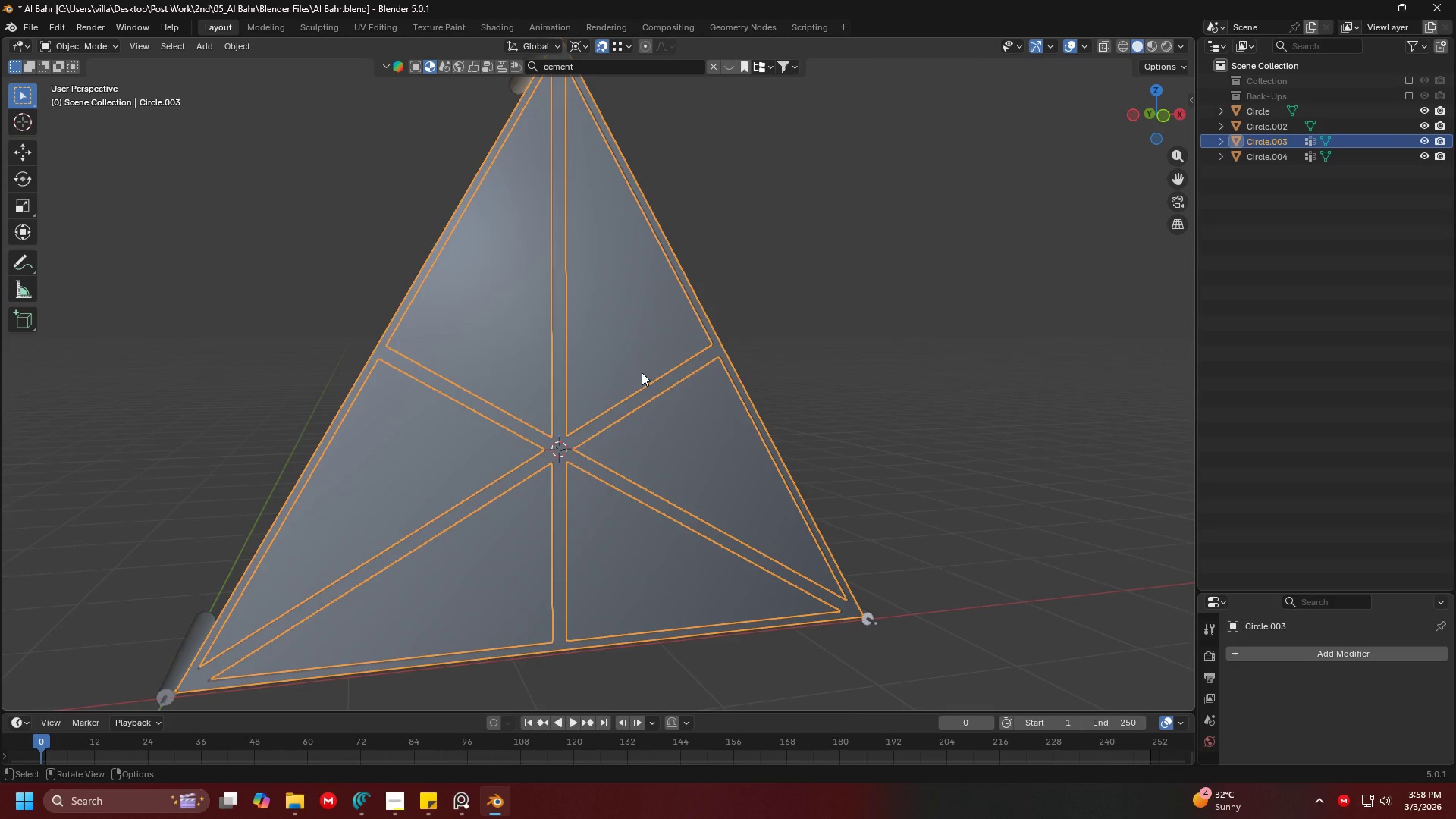 
key(Shift+ShiftLeft)
 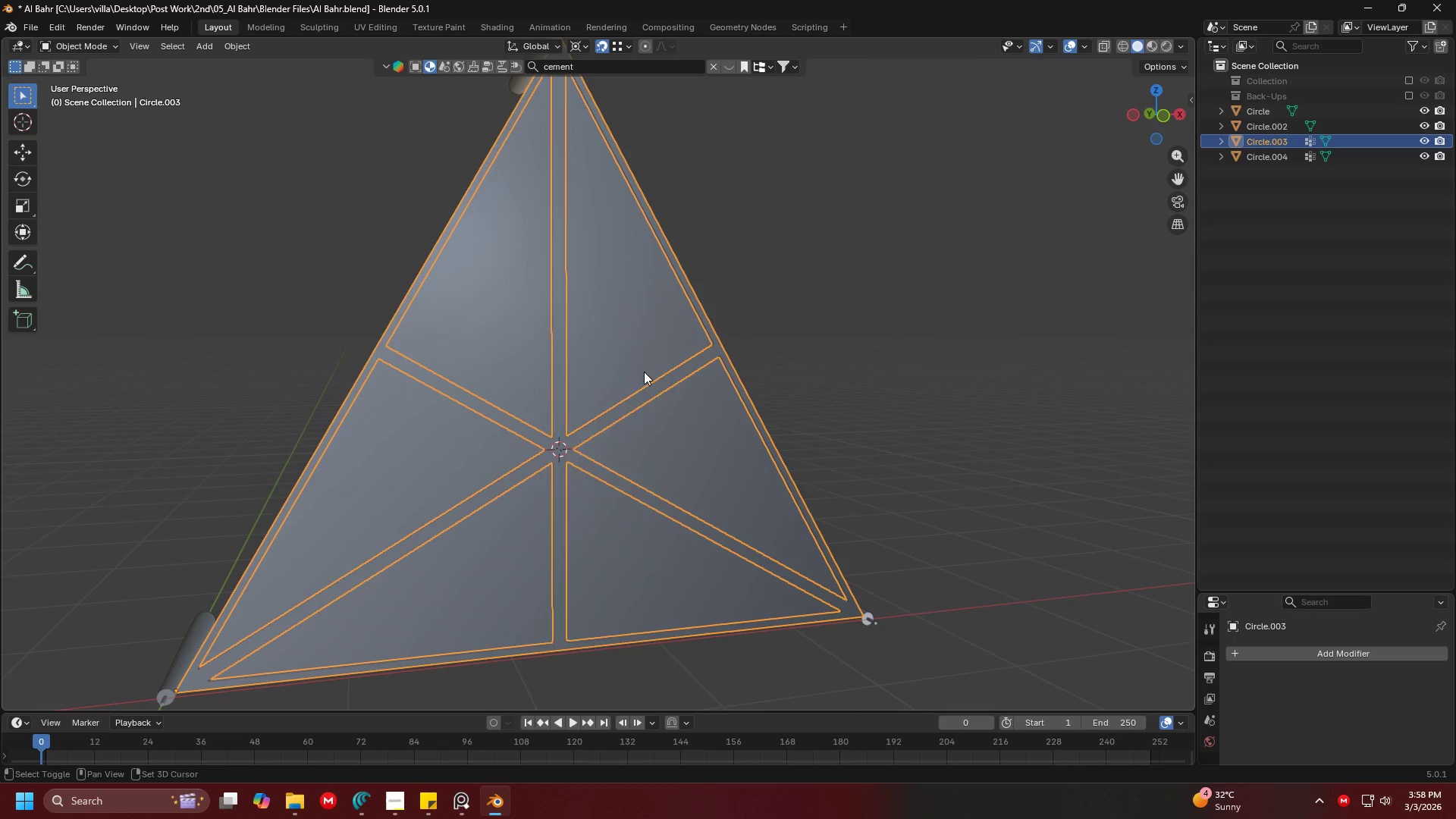 
key(Shift+A)
 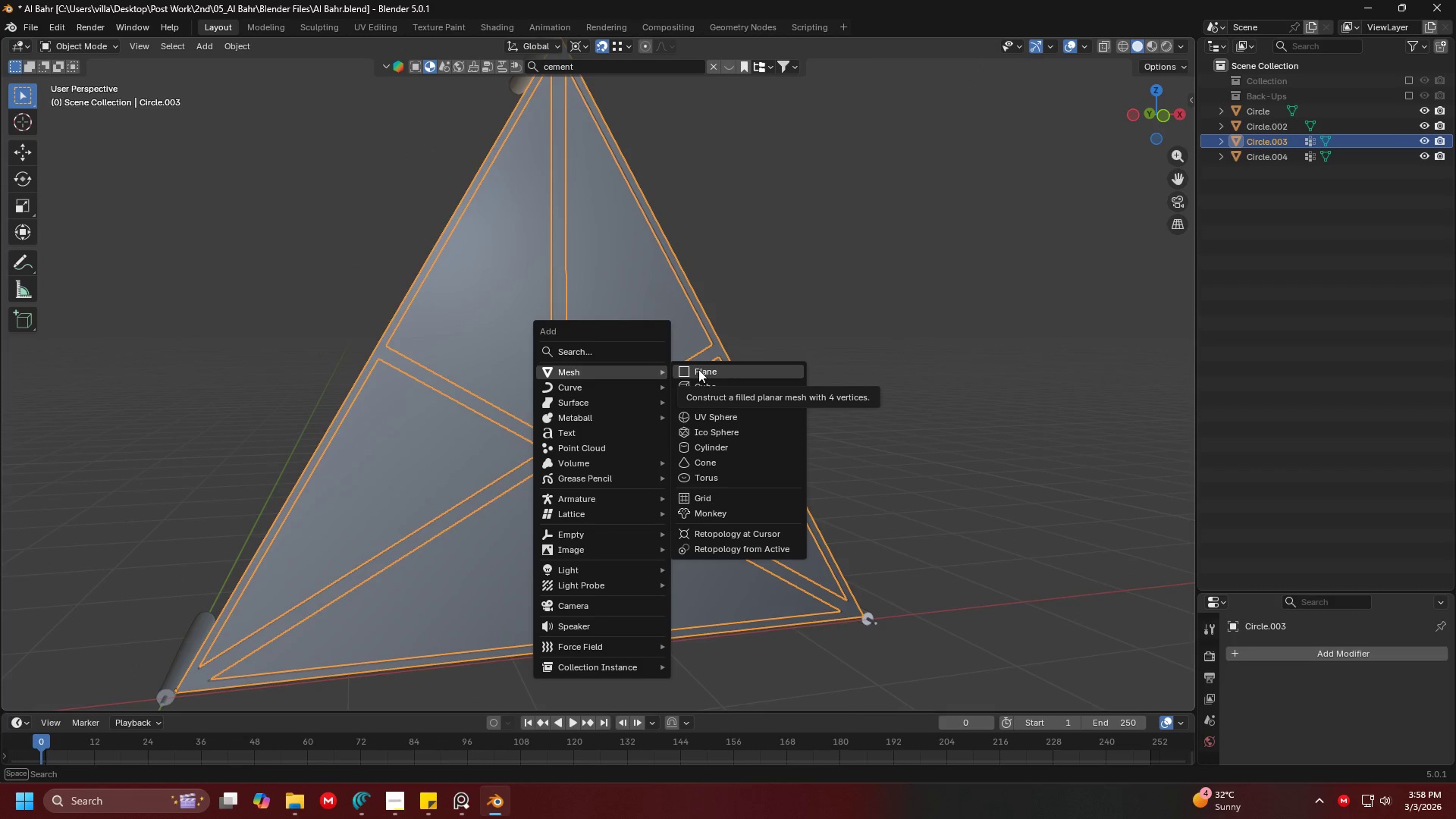 
left_click([698, 369])
 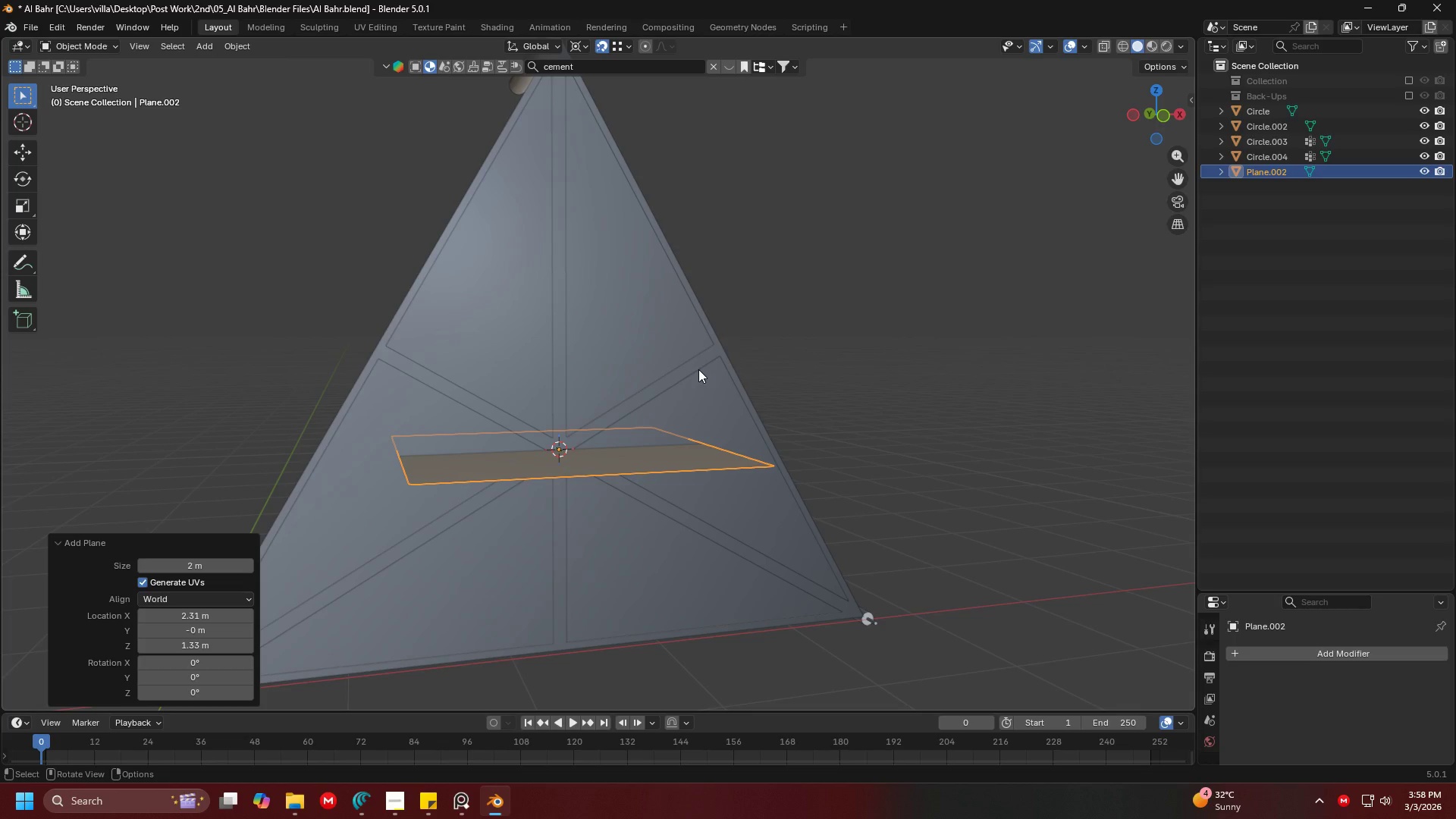 
hold_key(key=ShiftLeft, duration=0.45)
 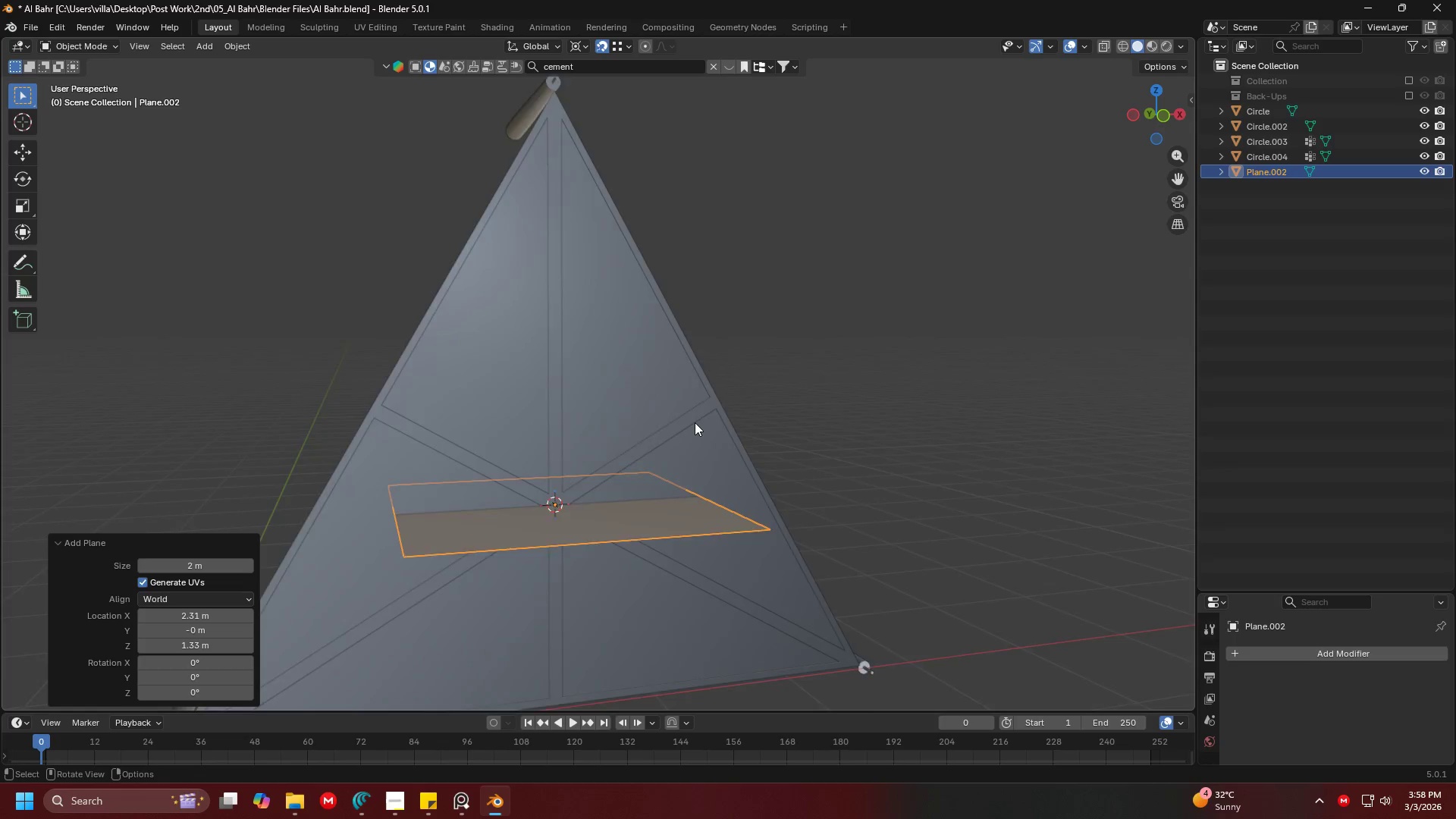 
scroll: coordinate [695, 422], scroll_direction: up, amount: 3.0
 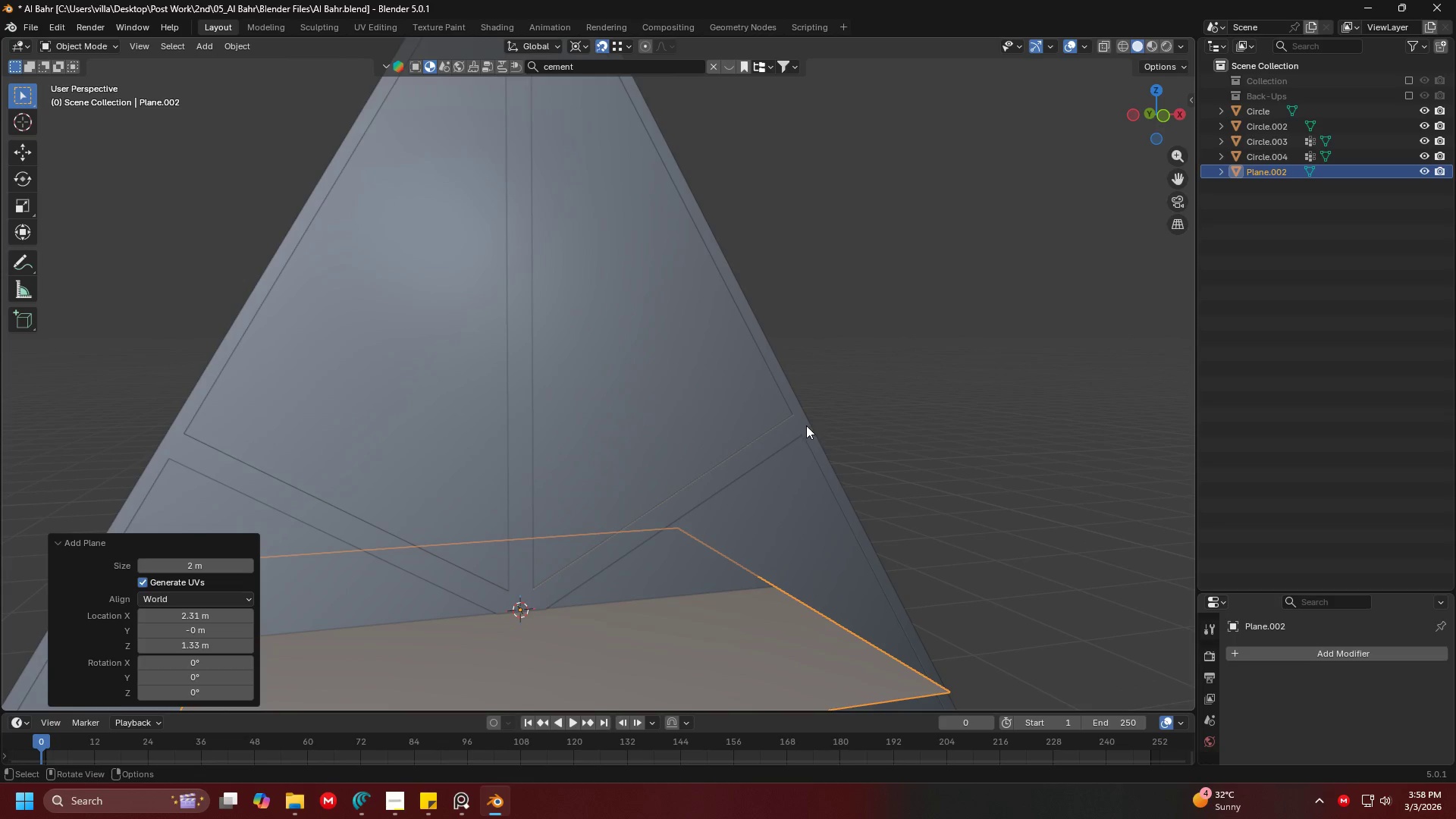 
key(A)
 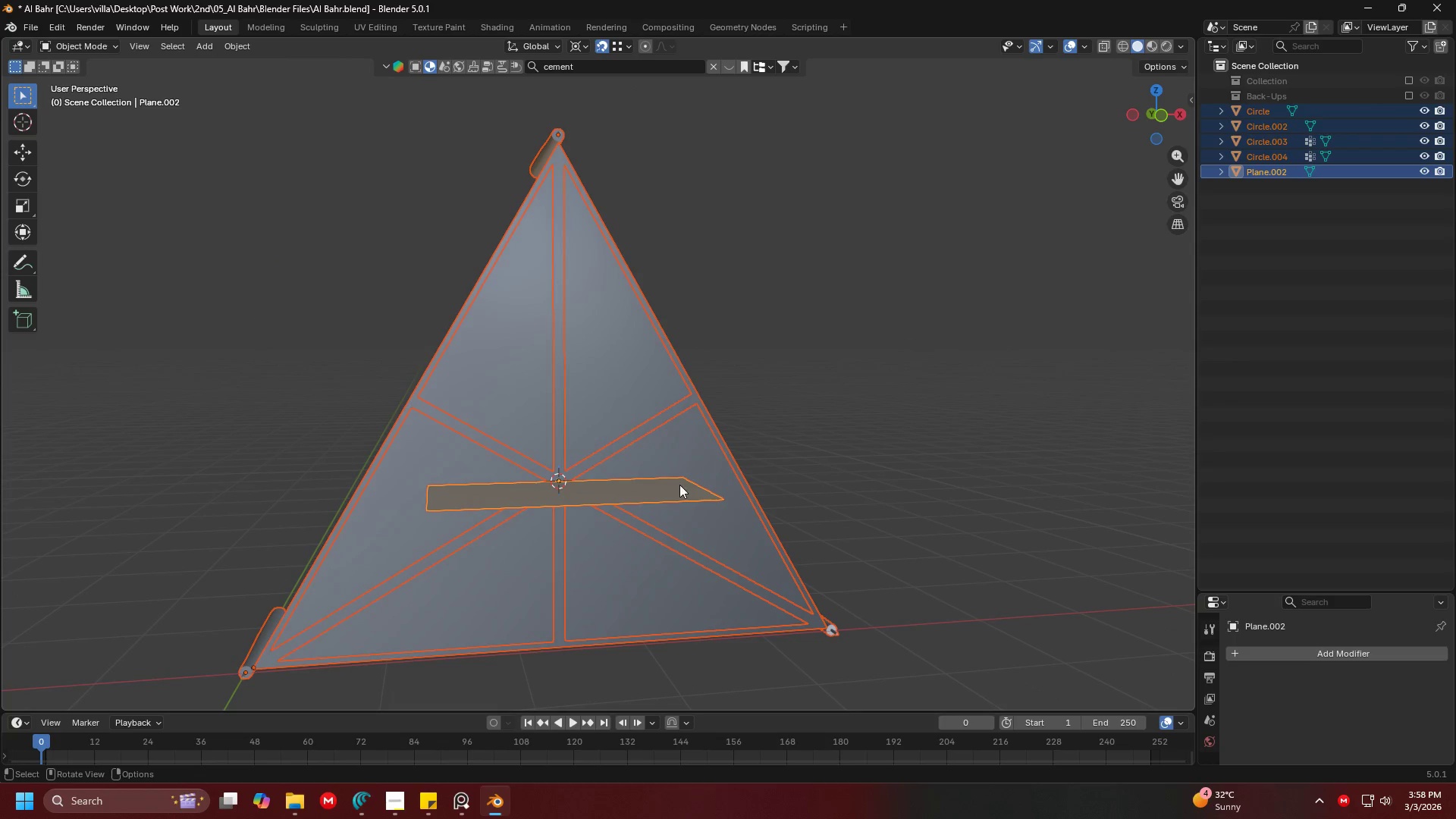 
scroll: coordinate [777, 419], scroll_direction: down, amount: 4.0
 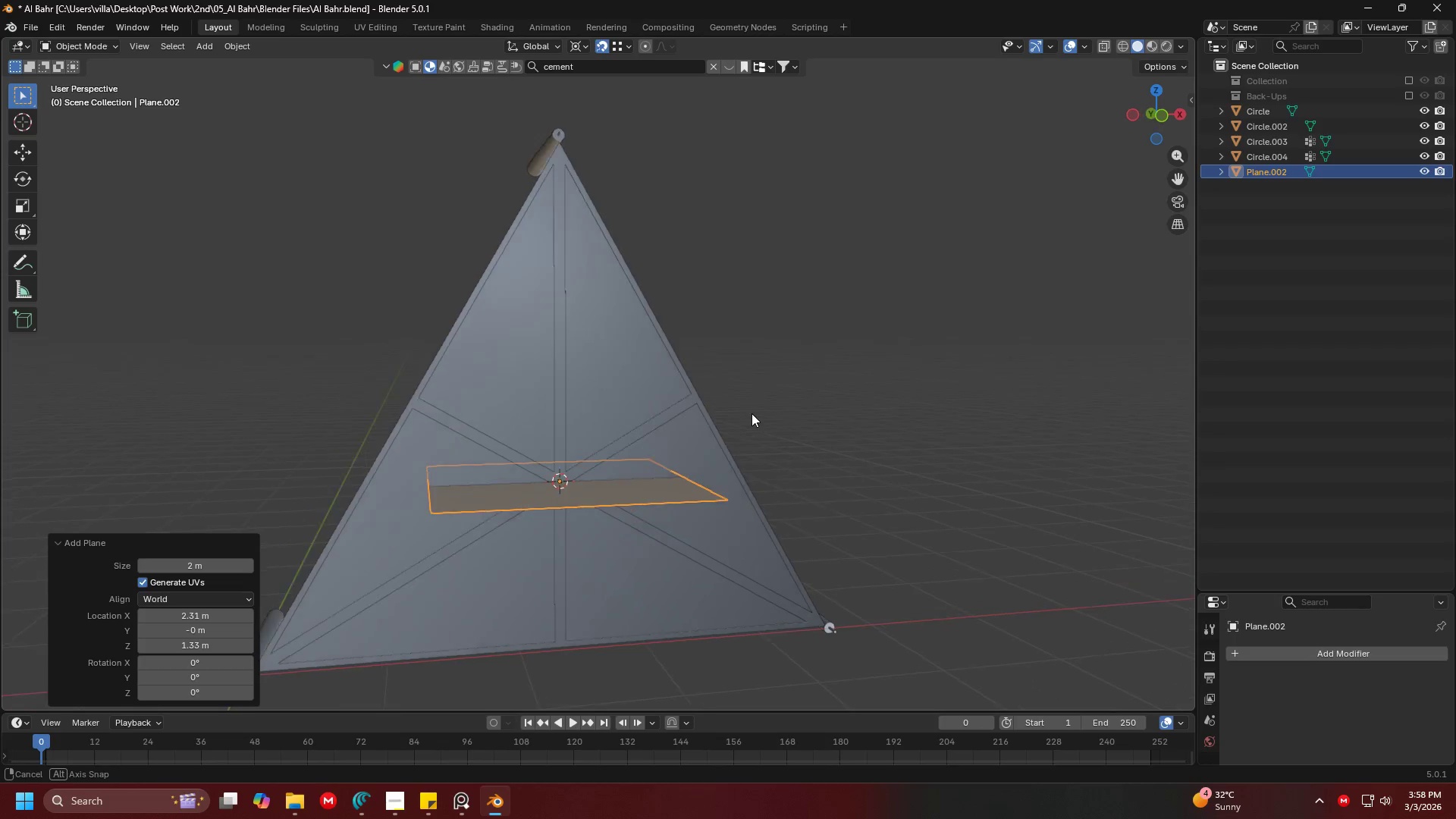 
left_click([676, 488])
 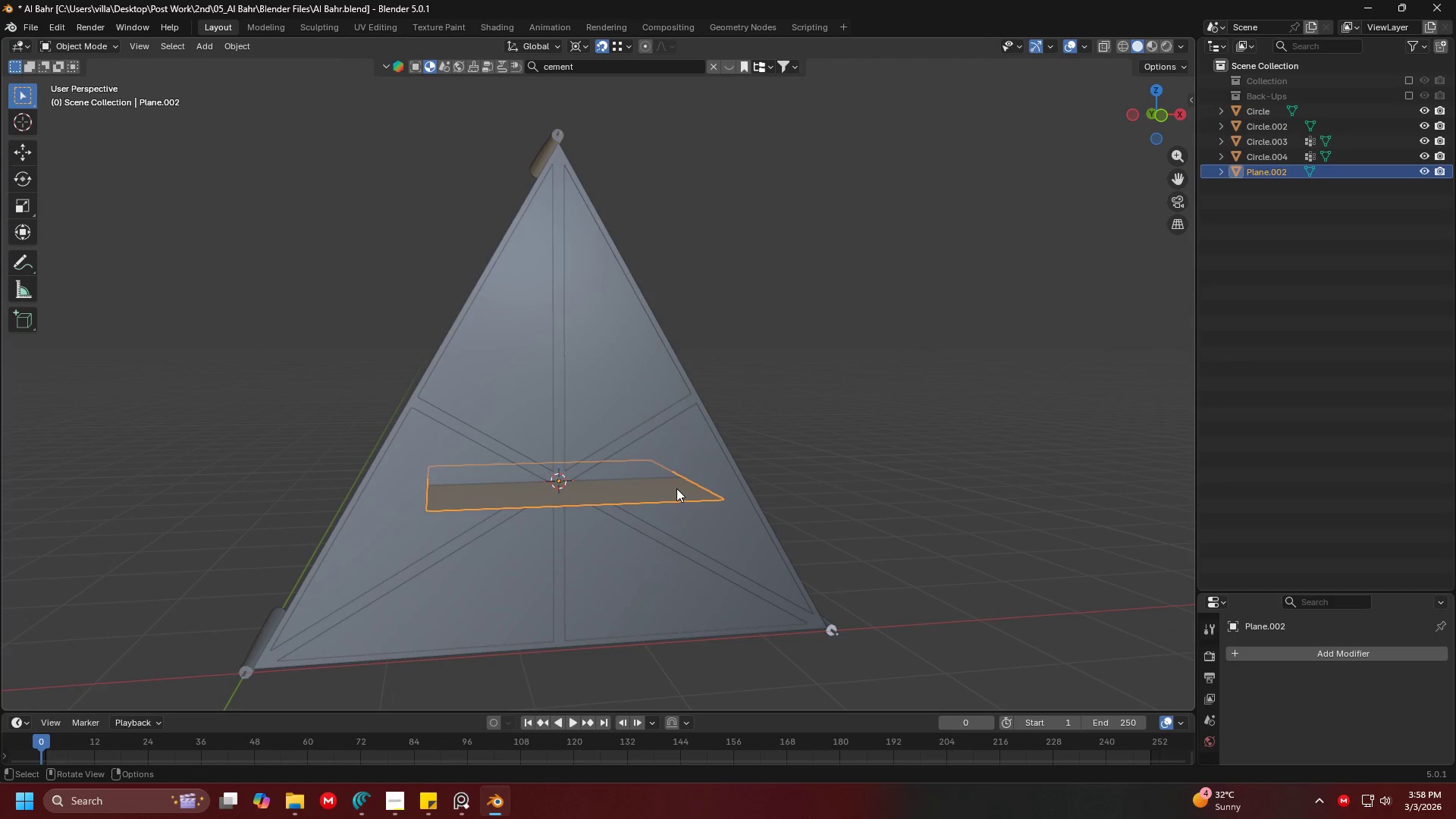 
key(Tab)
 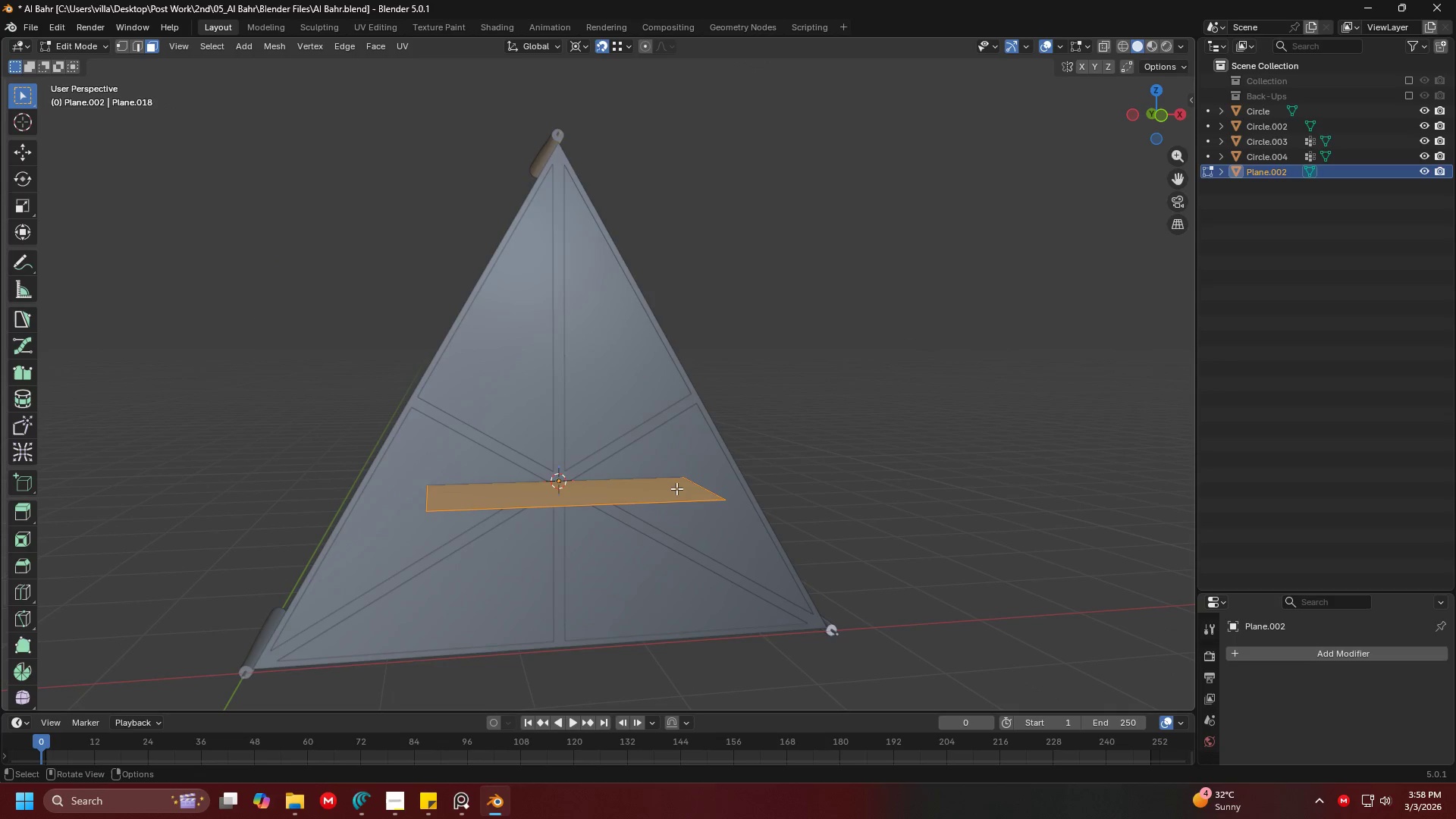 
key(A)
 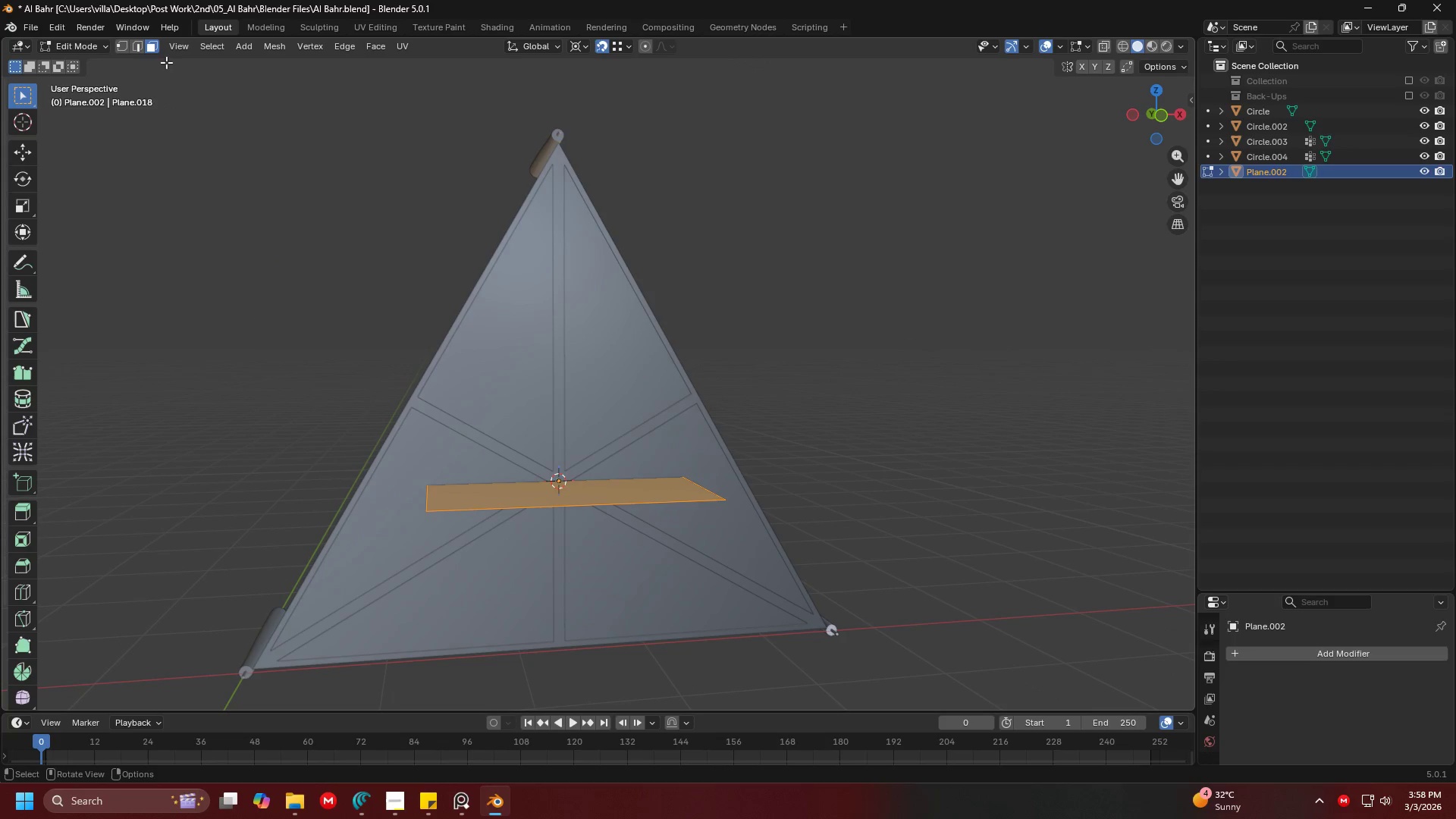 
left_click([121, 44])
 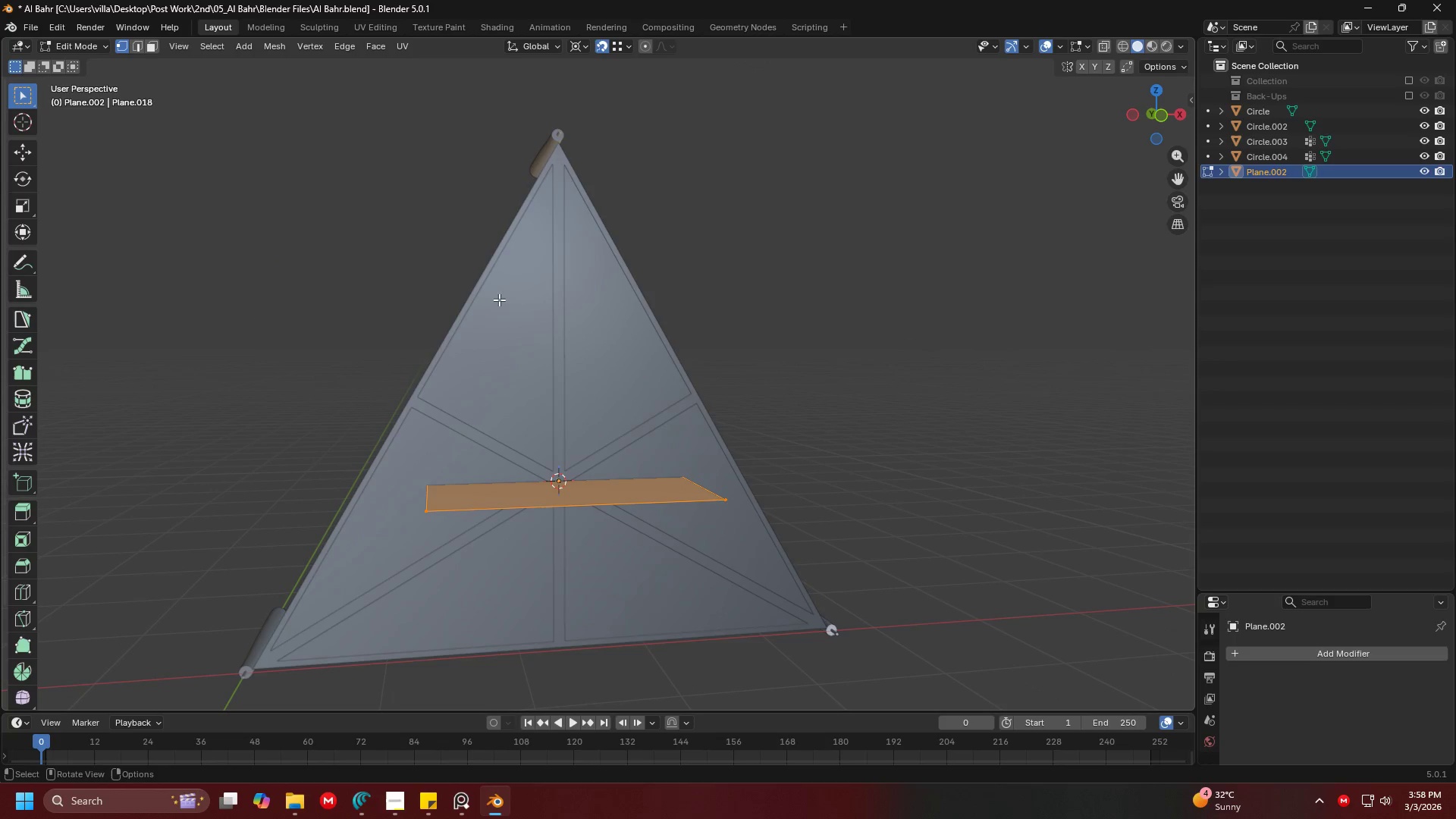 
type(am)
 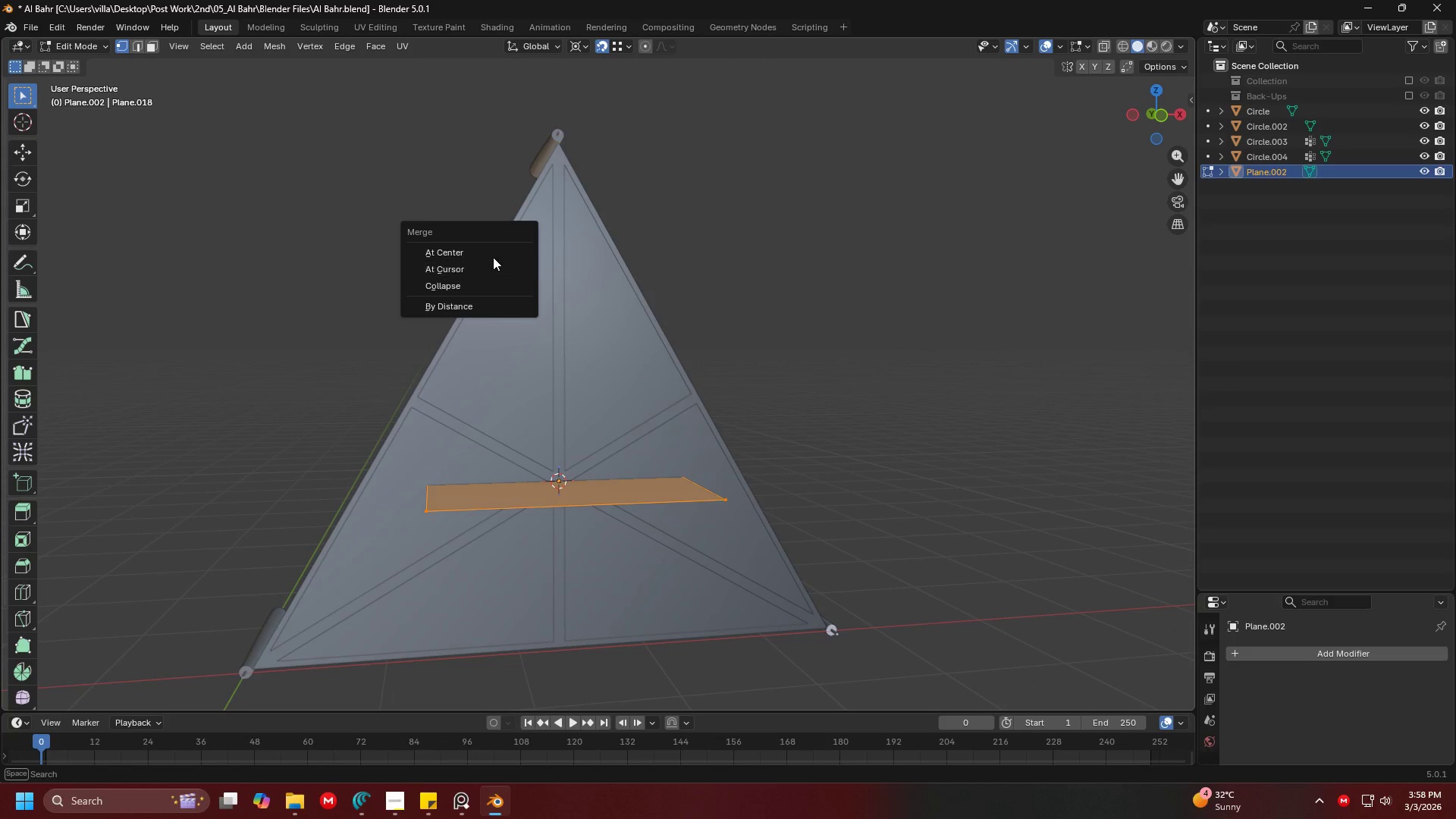 
left_click([489, 249])
 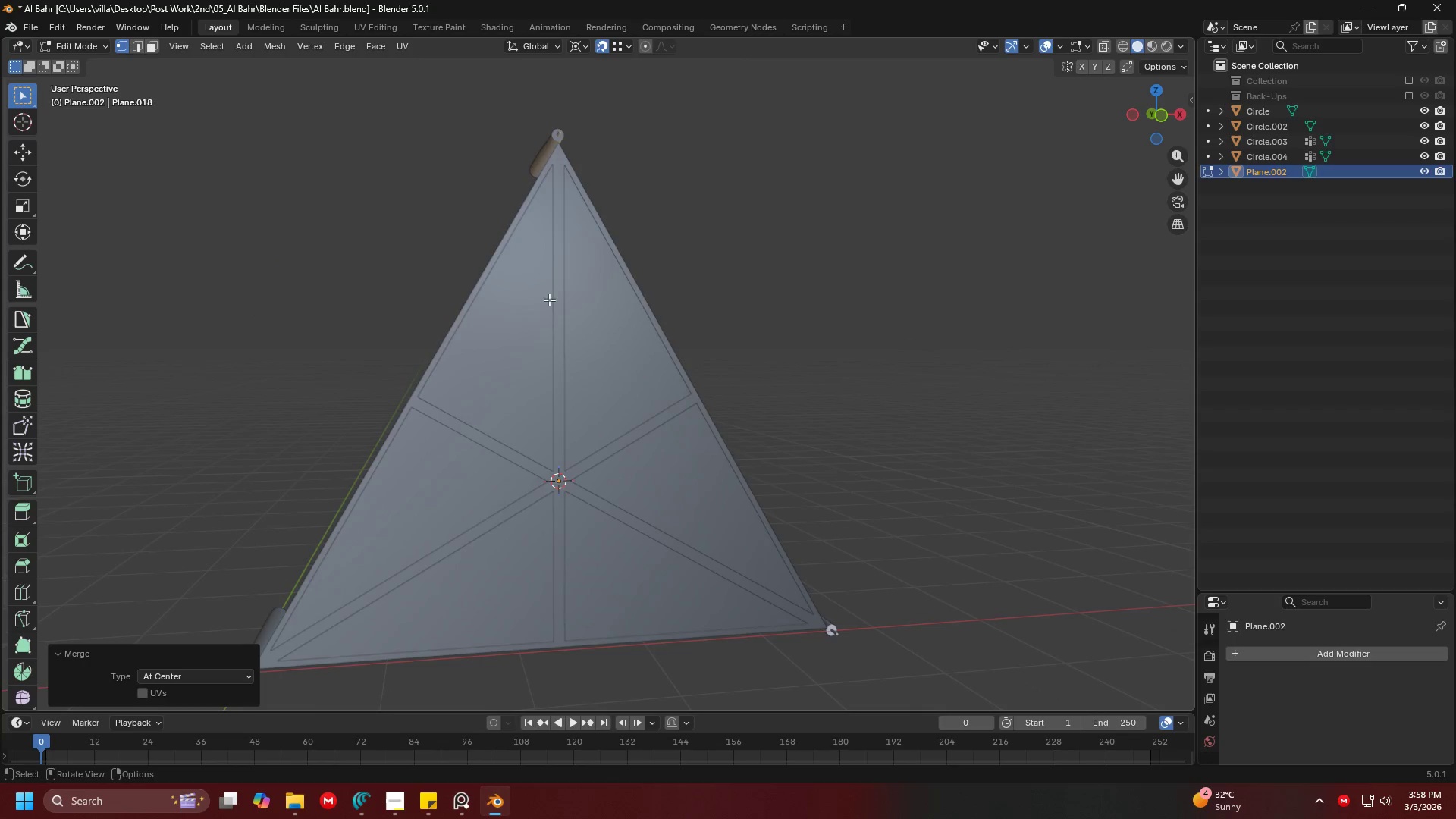 
scroll: coordinate [676, 416], scroll_direction: up, amount: 1.0
 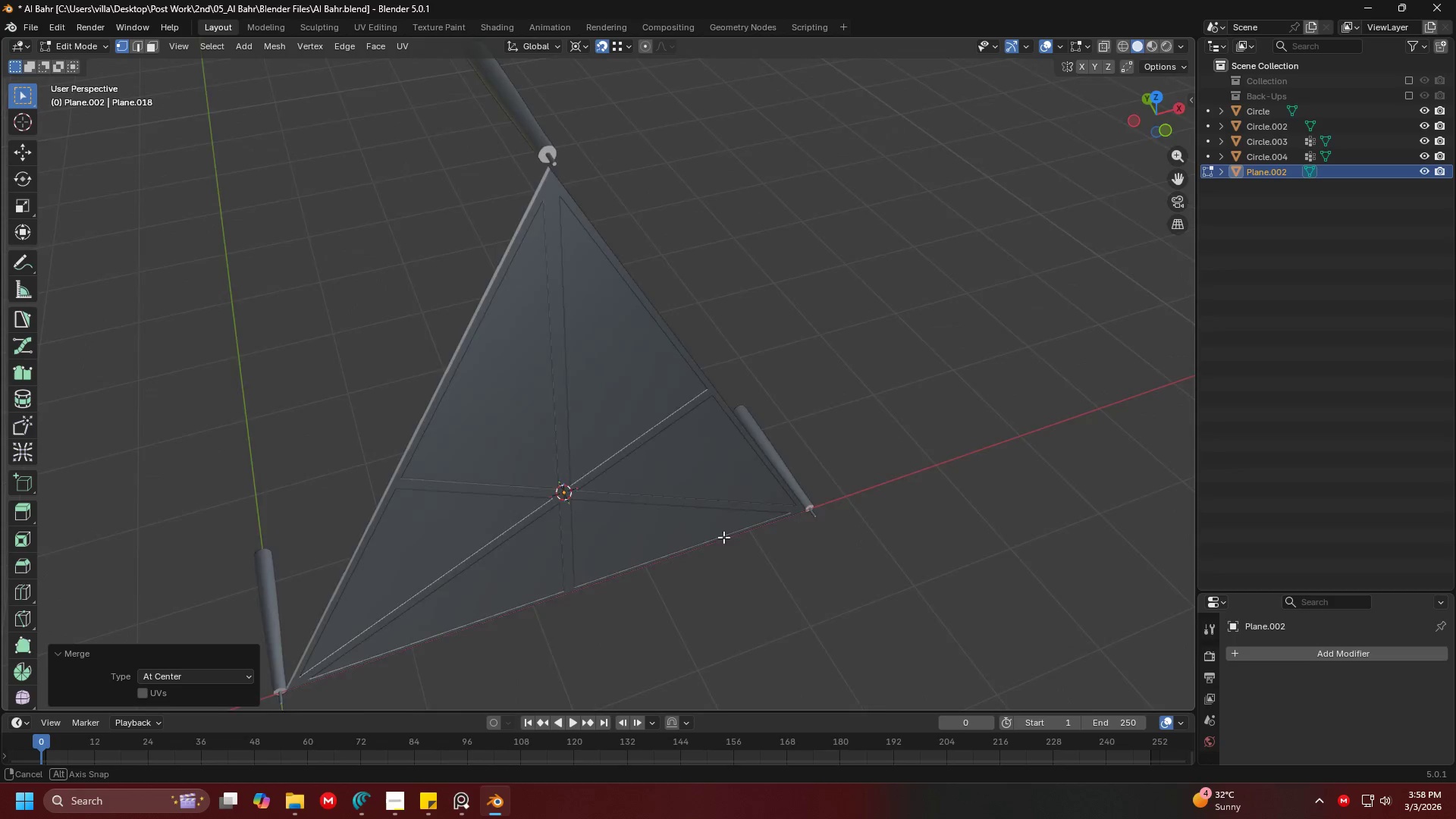 
key(E)
 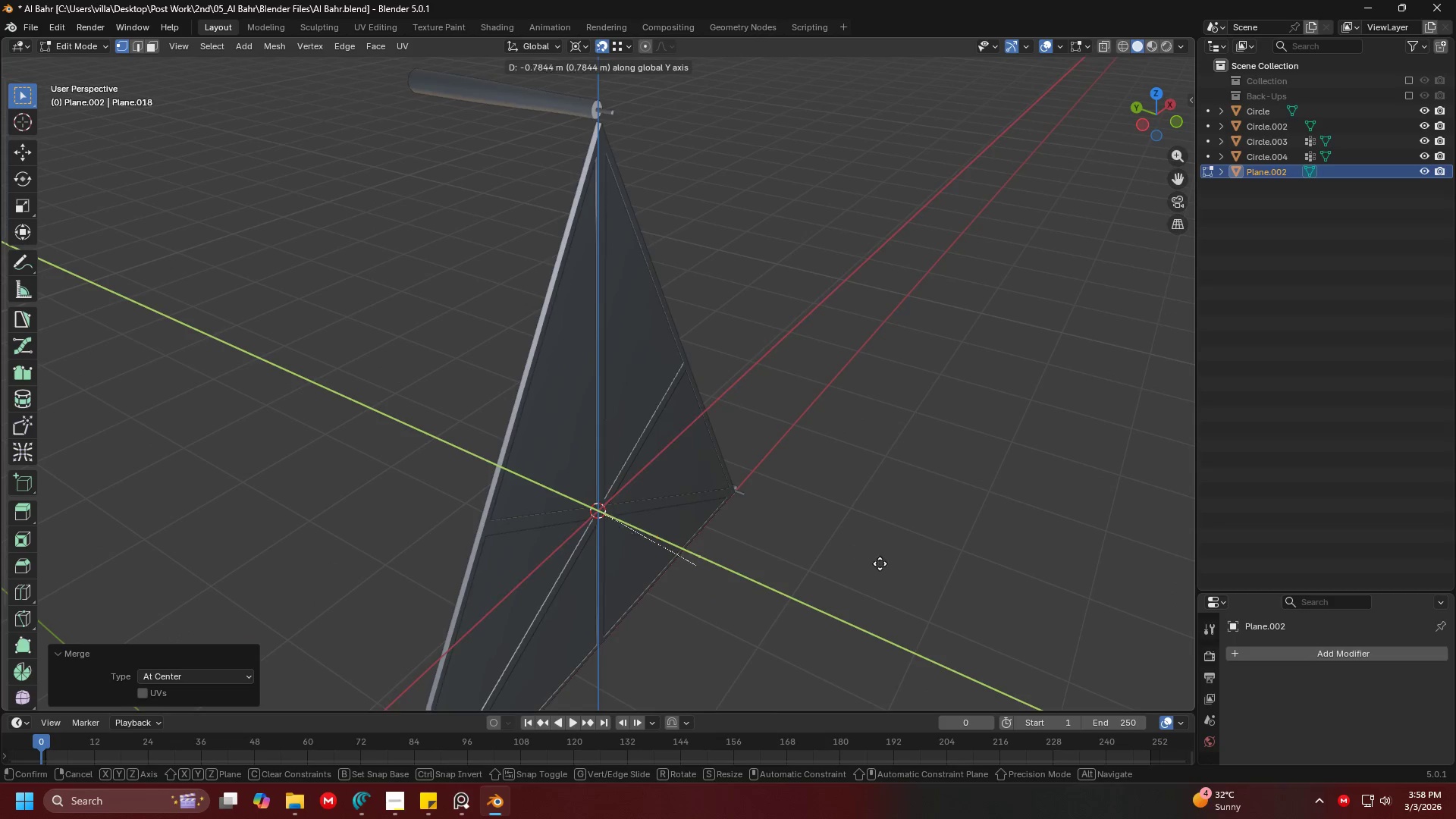 
left_click([940, 578])
 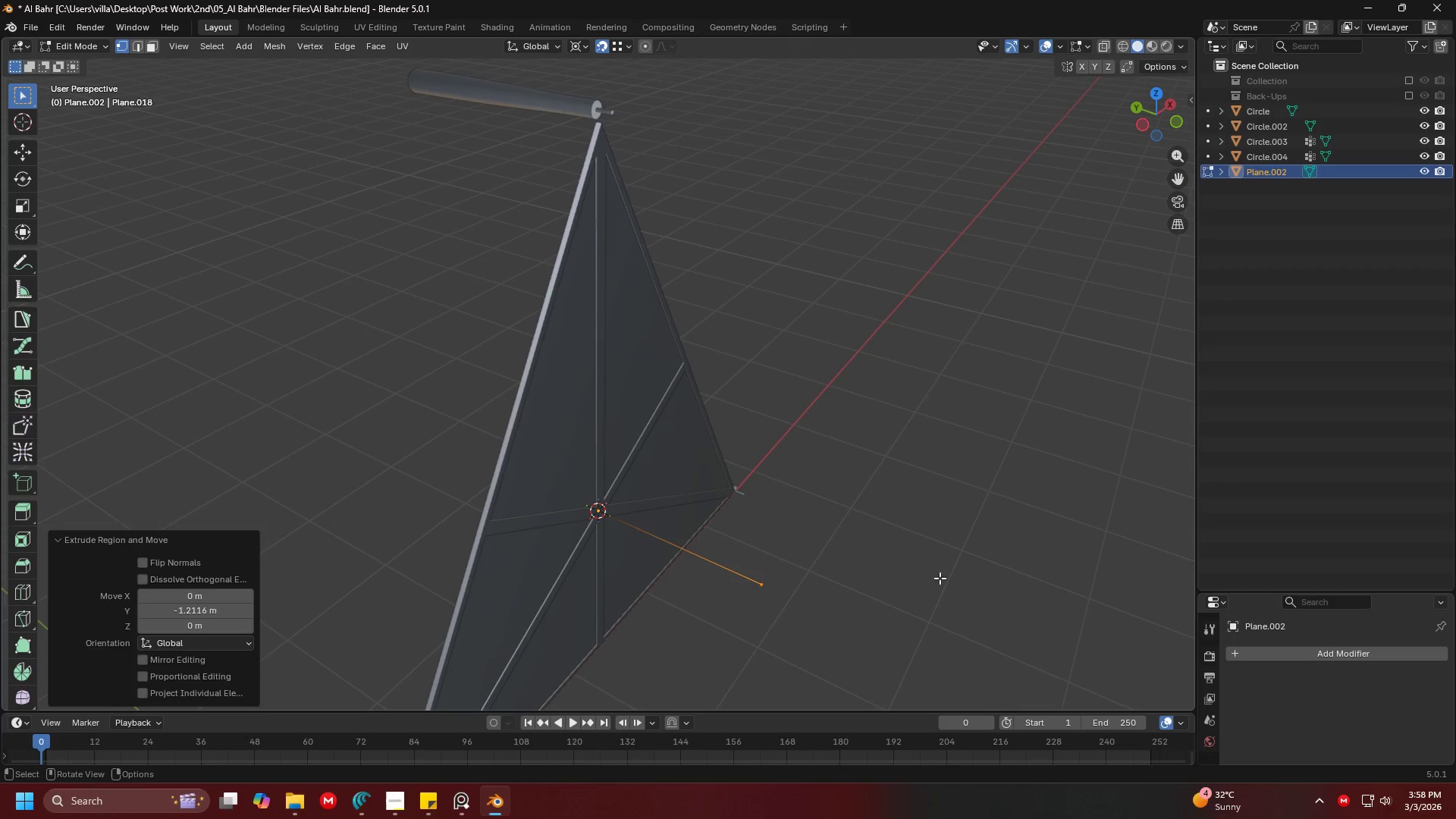 
key(Tab)
 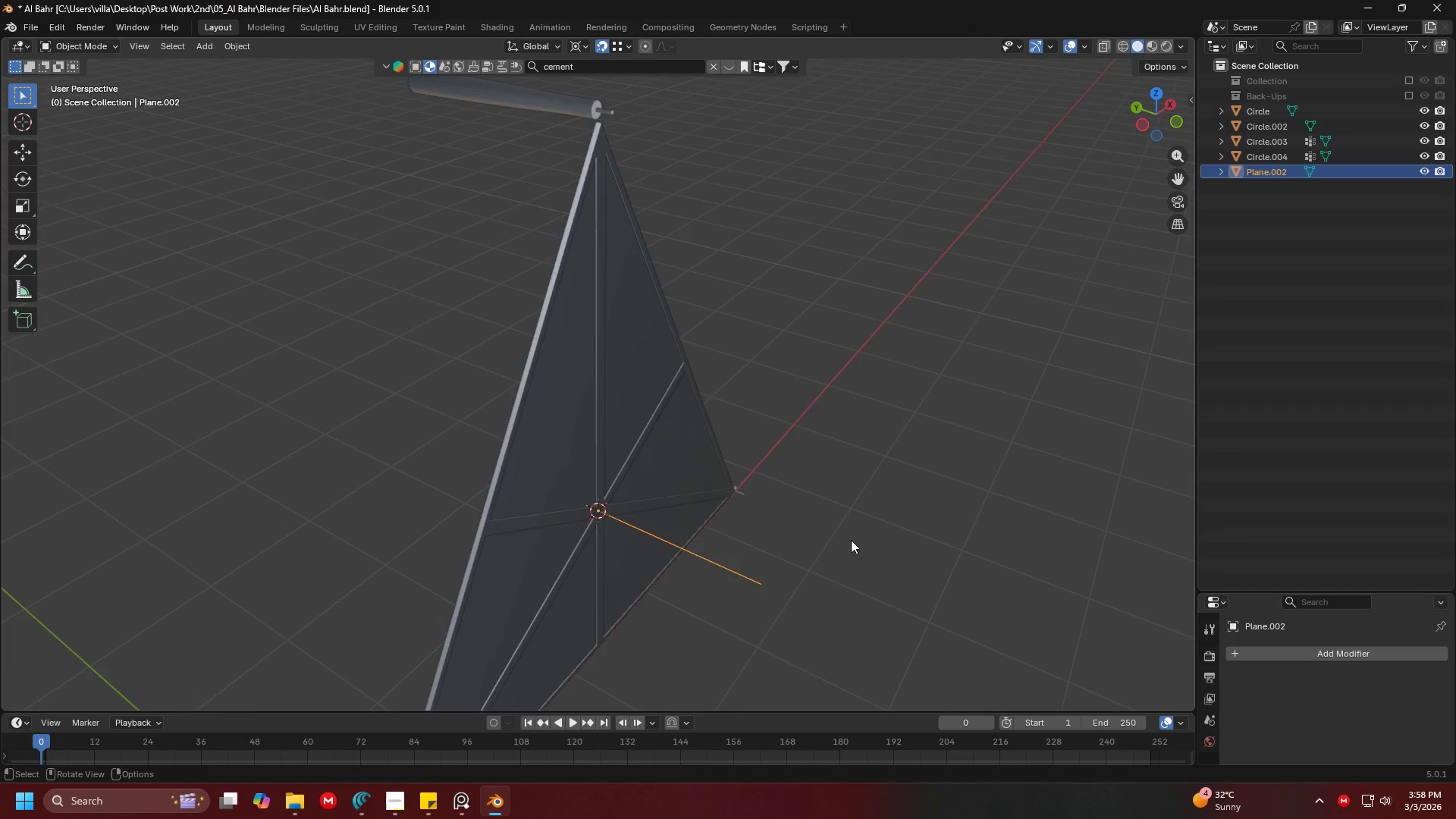 
scroll: coordinate [811, 528], scroll_direction: down, amount: 3.0
 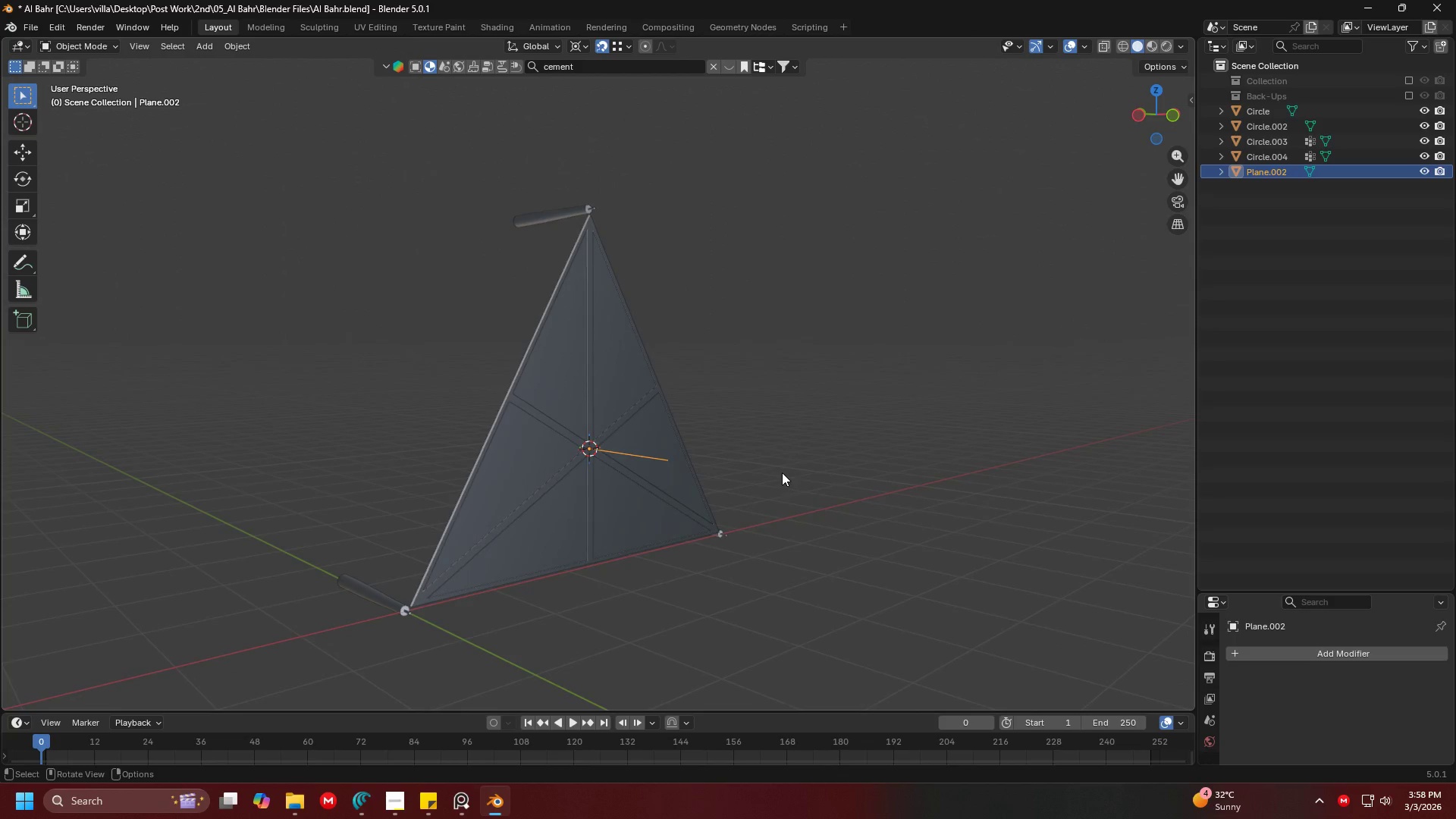 
left_click([787, 458])
 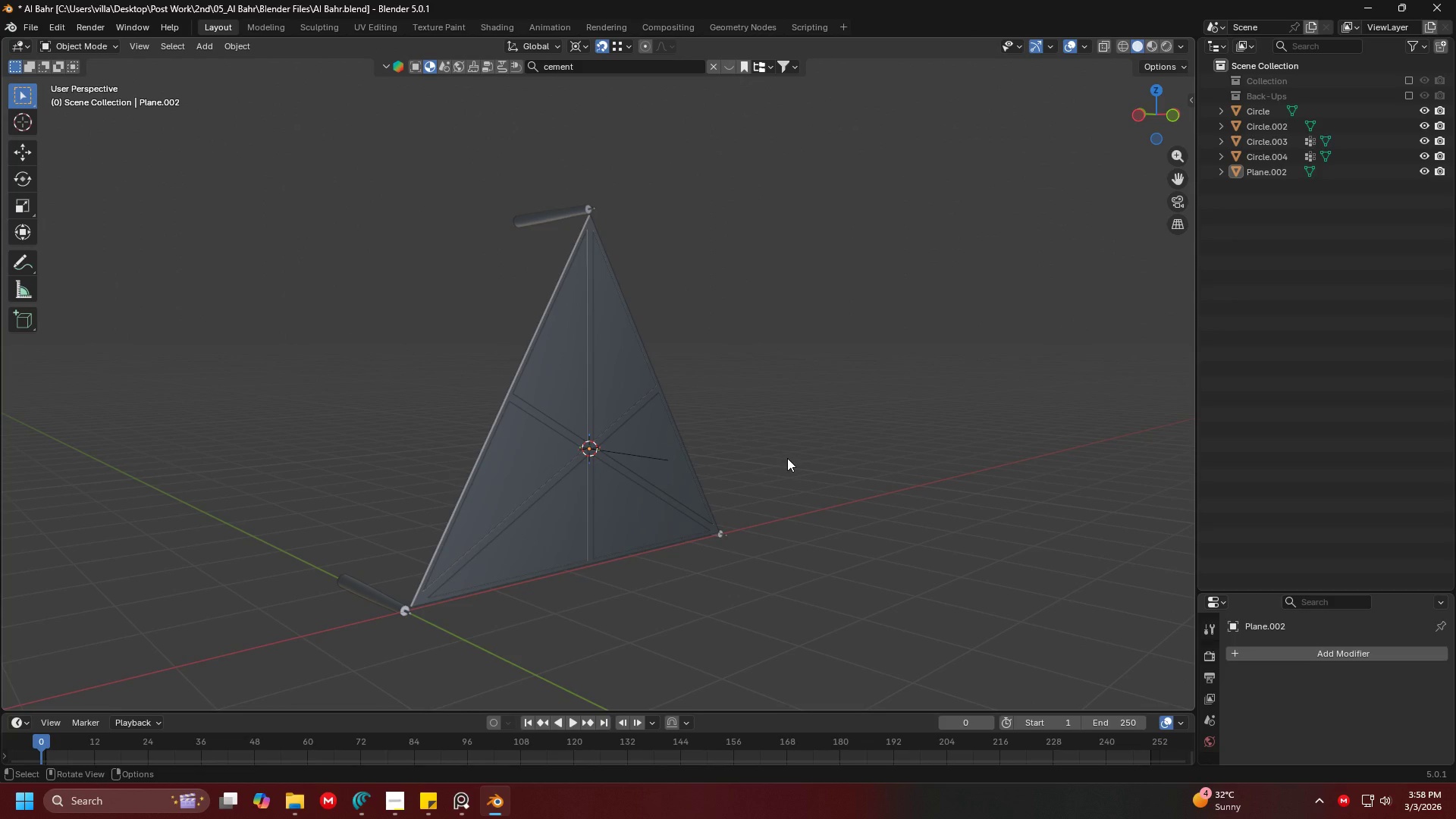 
hold_key(key=ShiftLeft, duration=0.38)
 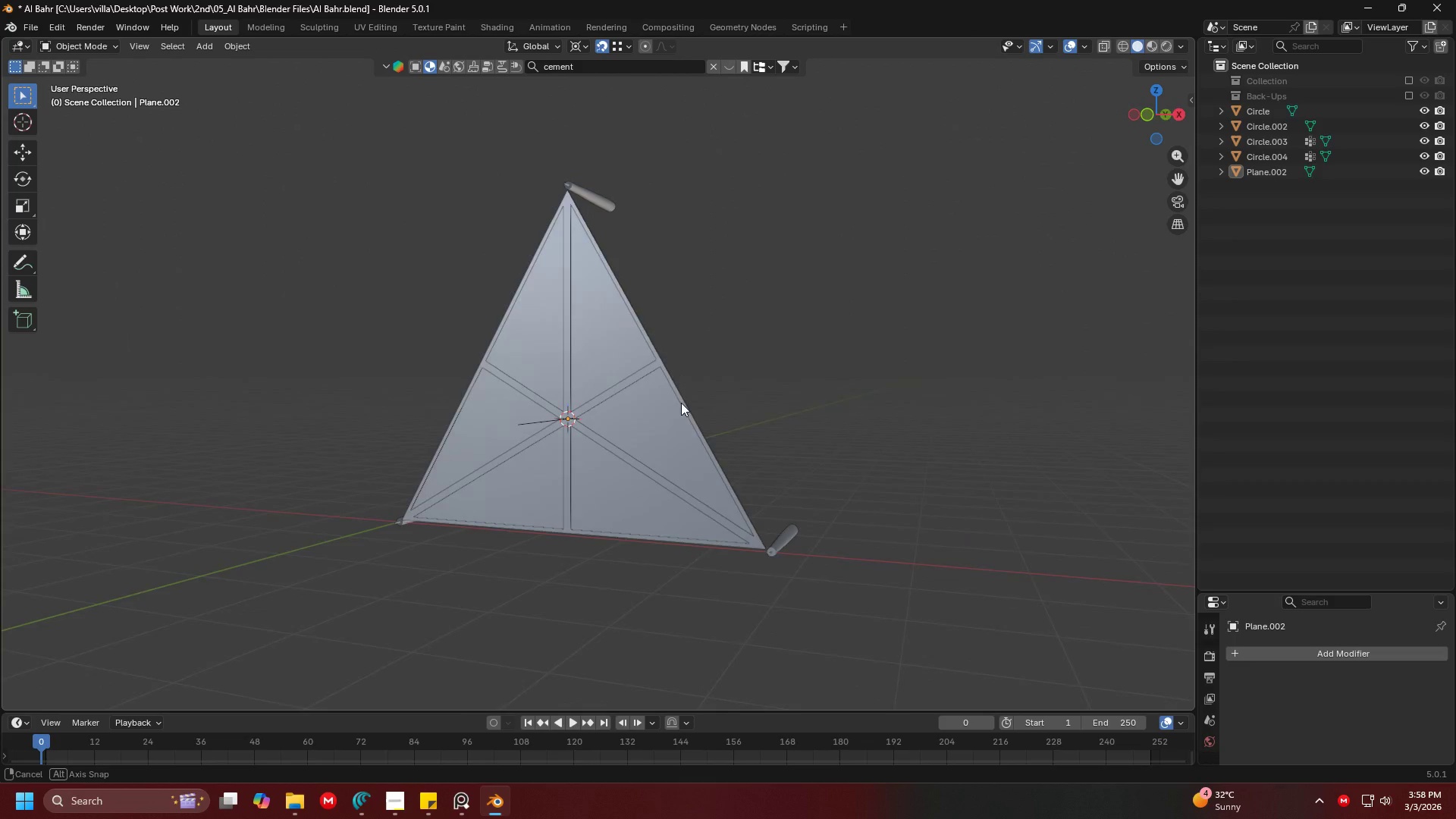 
hold_key(key=ShiftLeft, duration=0.56)
scroll: coordinate [672, 407], scroll_direction: up, amount: 3.0
 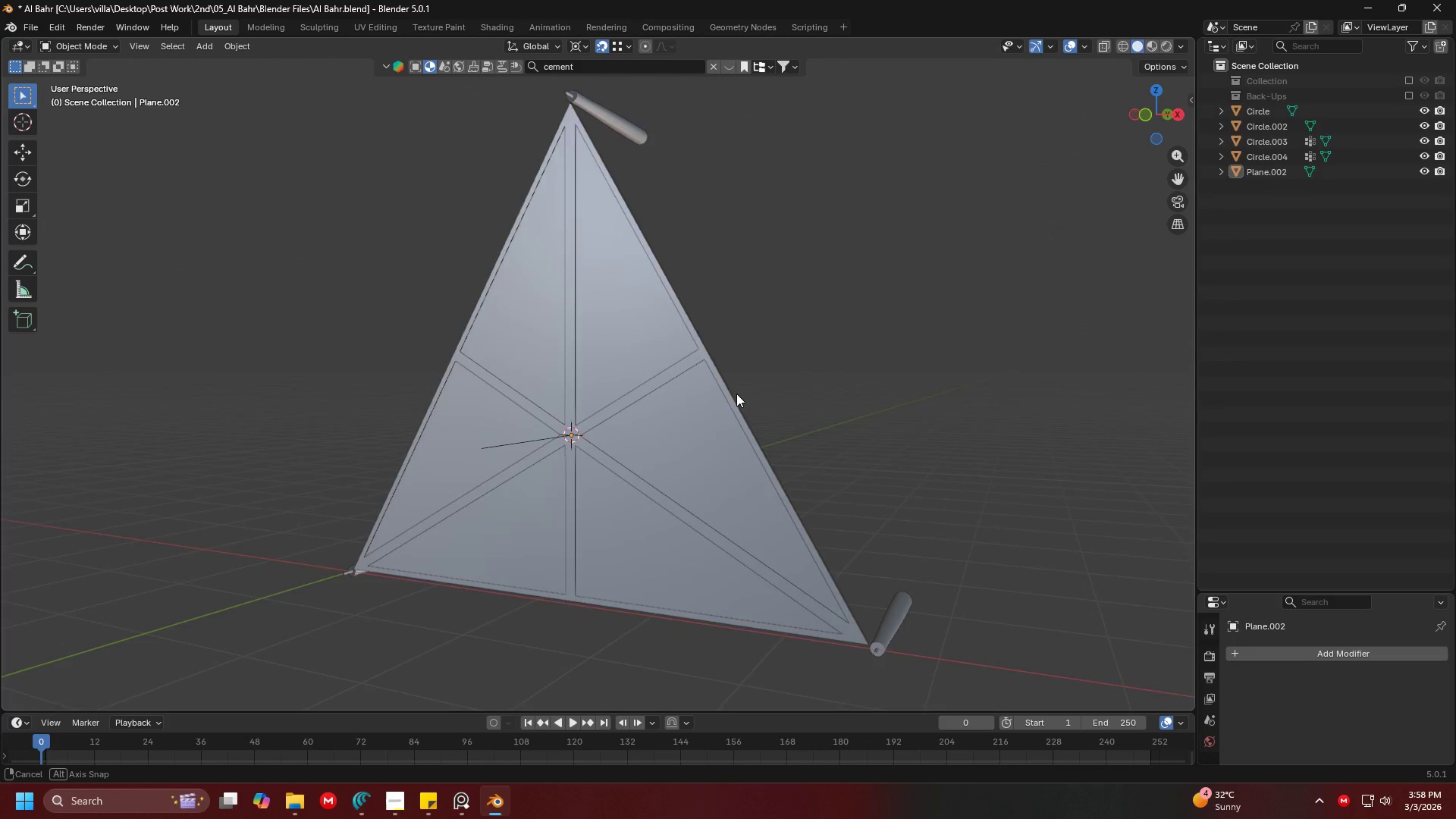 
hold_key(key=ShiftLeft, duration=0.34)
 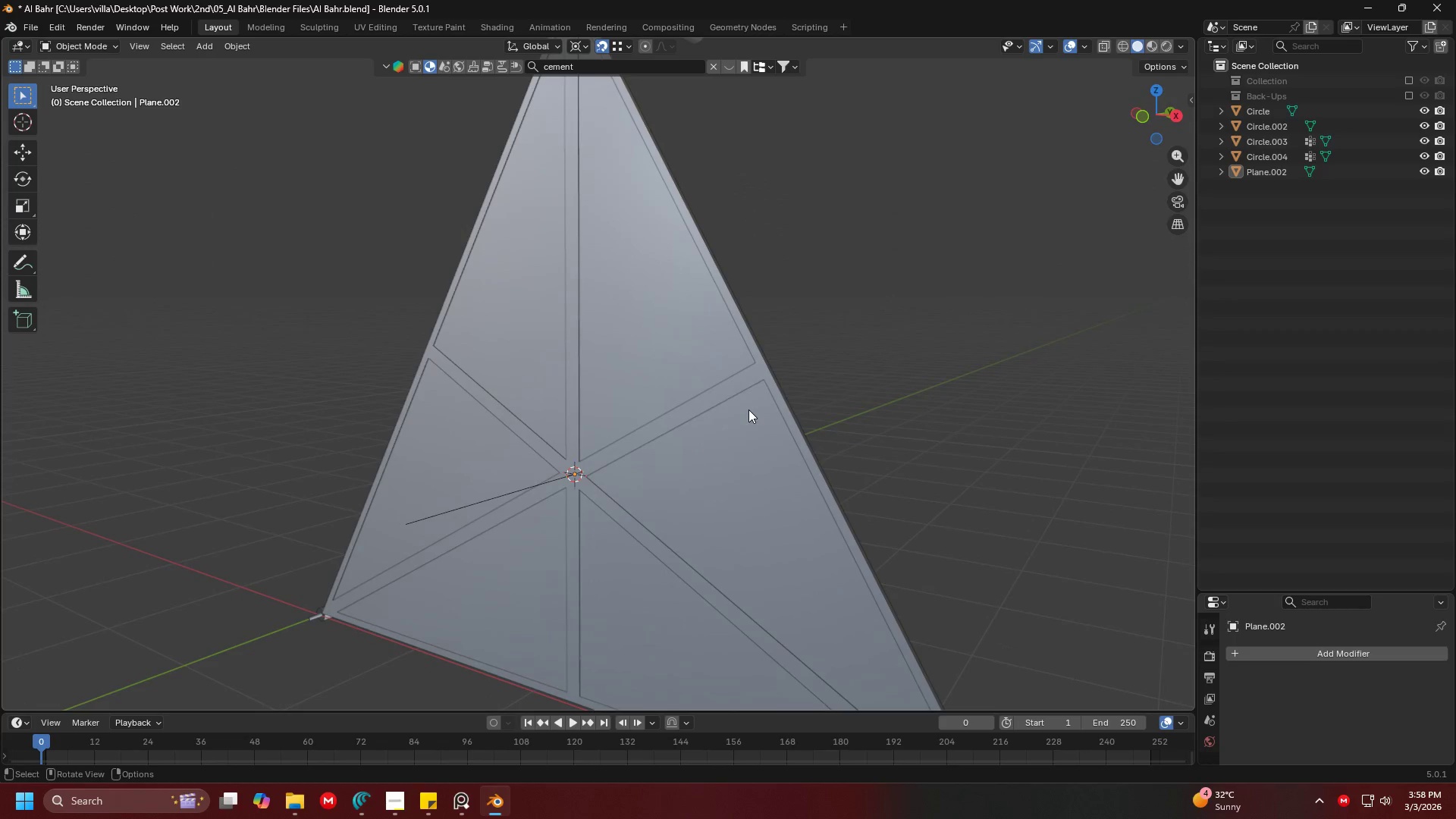 
scroll: coordinate [695, 440], scroll_direction: up, amount: 3.0
 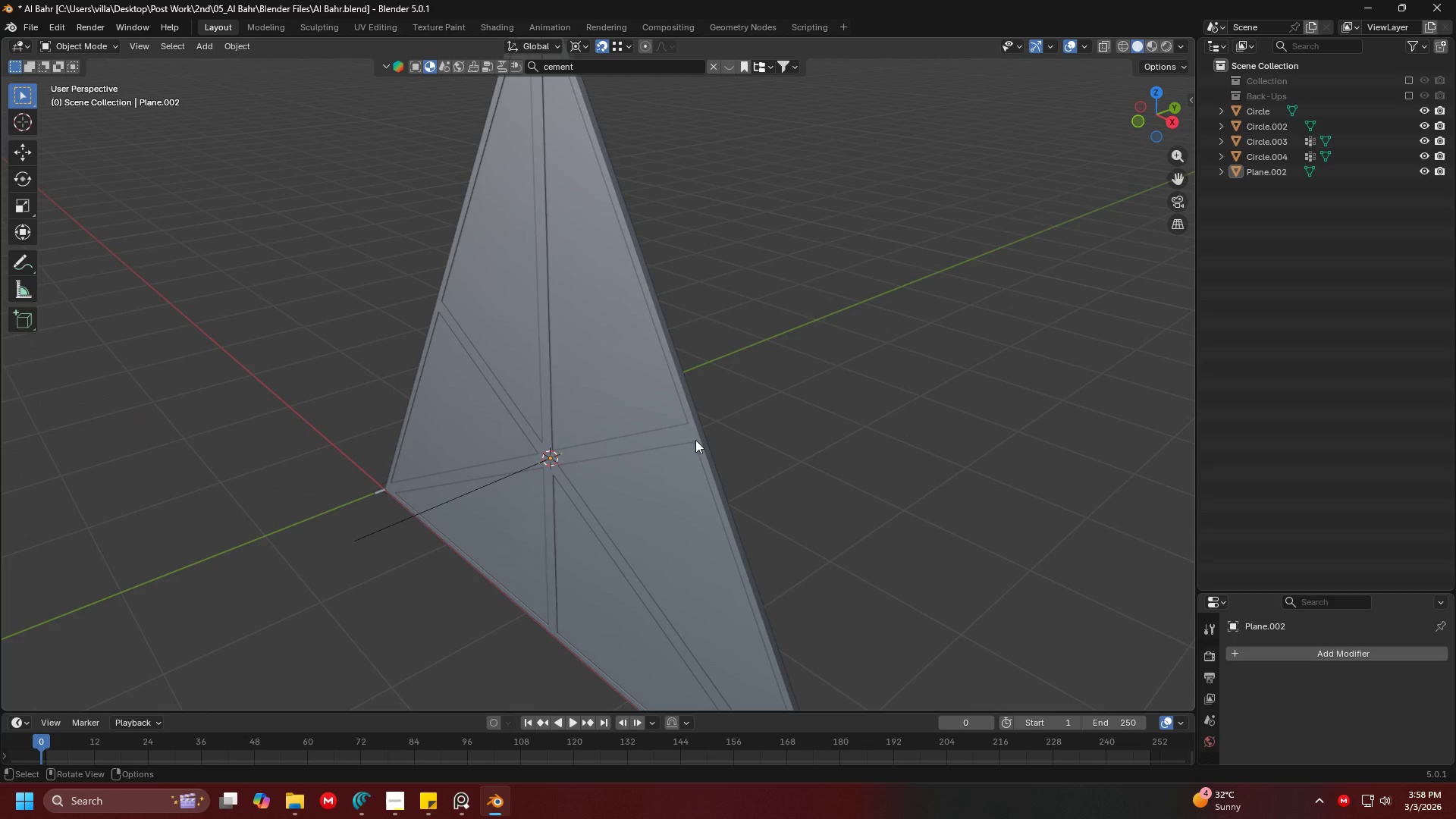 
hold_key(key=ShiftLeft, duration=0.62)
 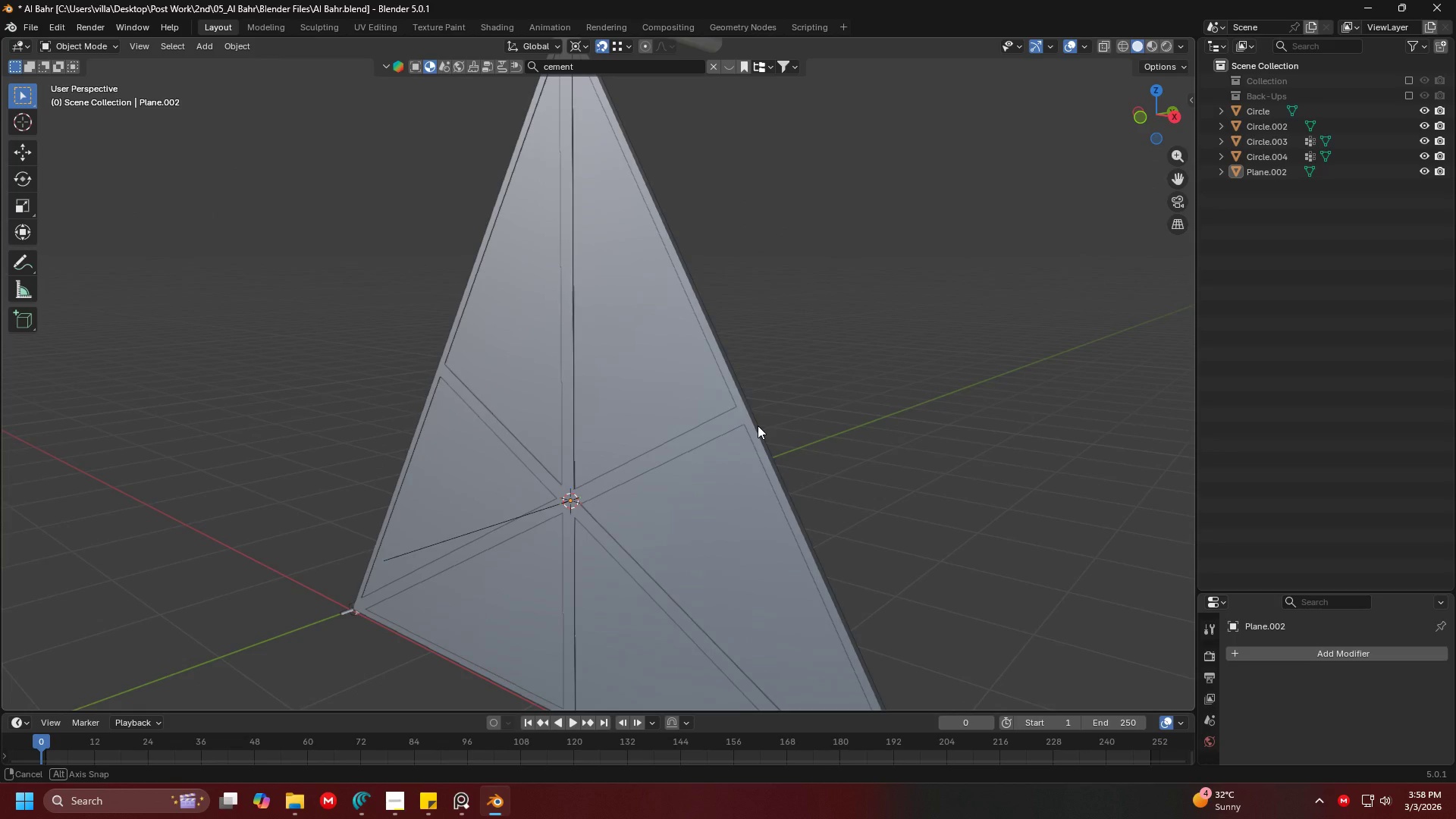 
hold_key(key=ShiftLeft, duration=0.52)
 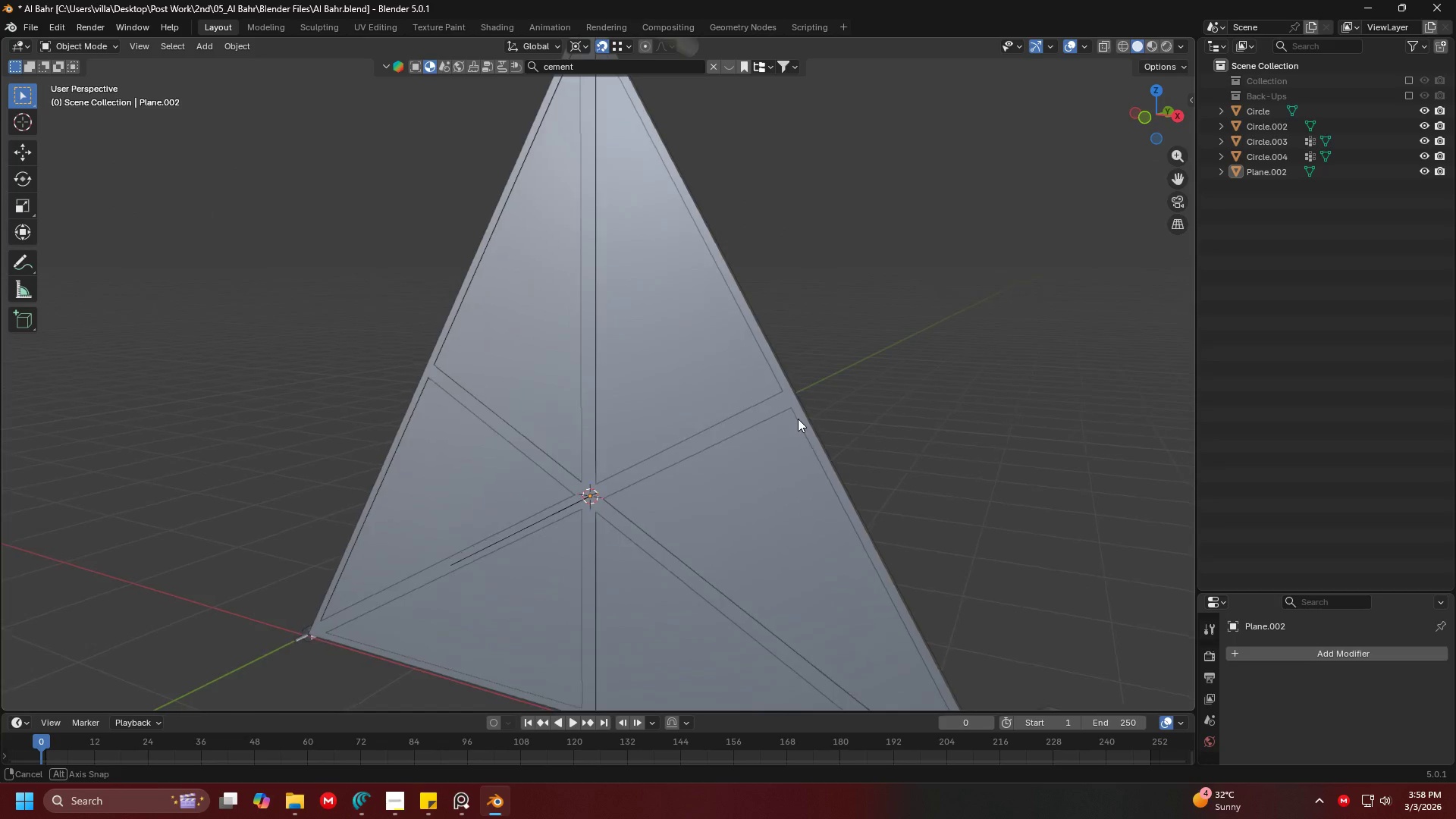 
scroll: coordinate [795, 424], scroll_direction: none, amount: 0.0
 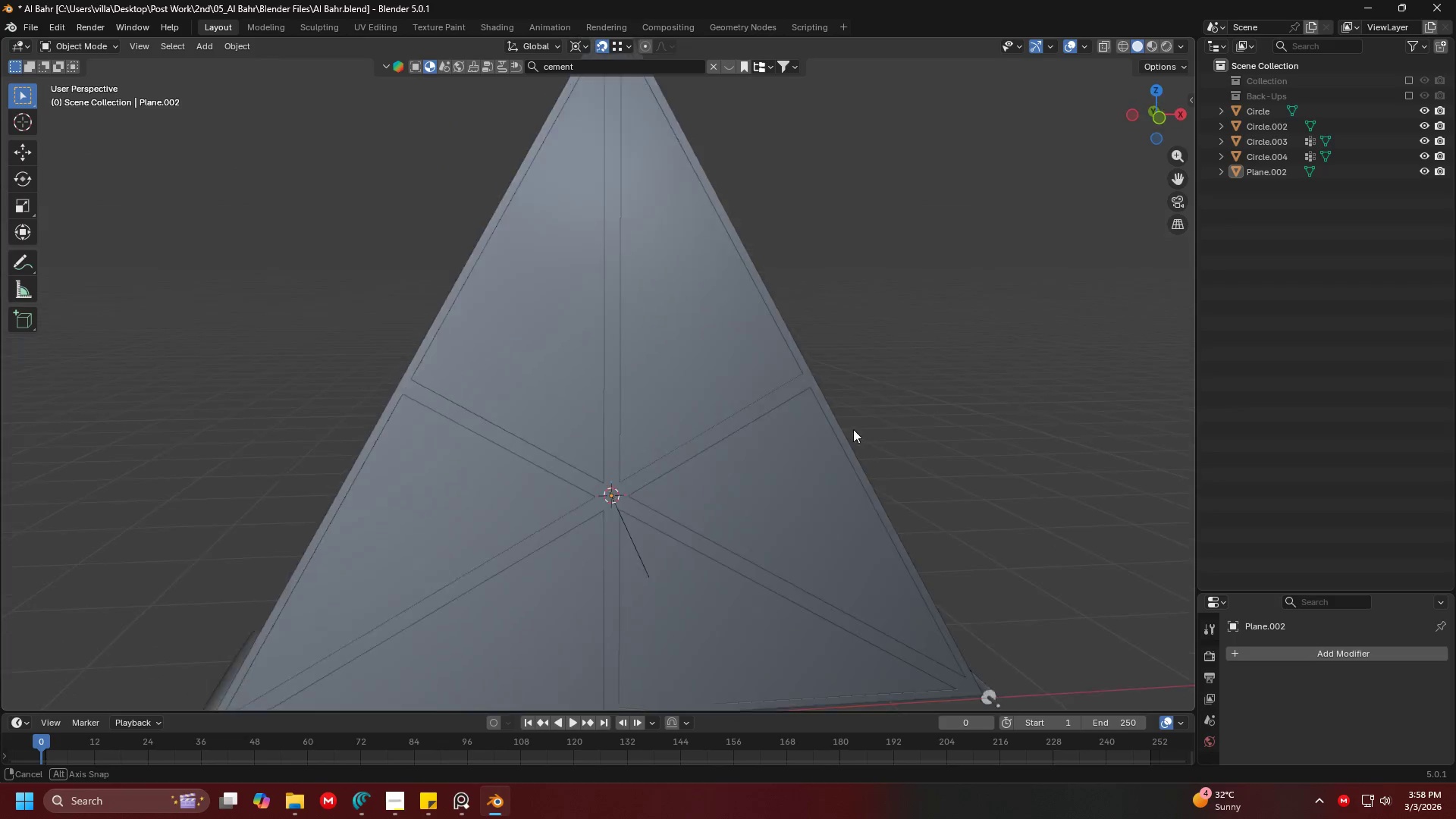 
left_click([966, 435])
 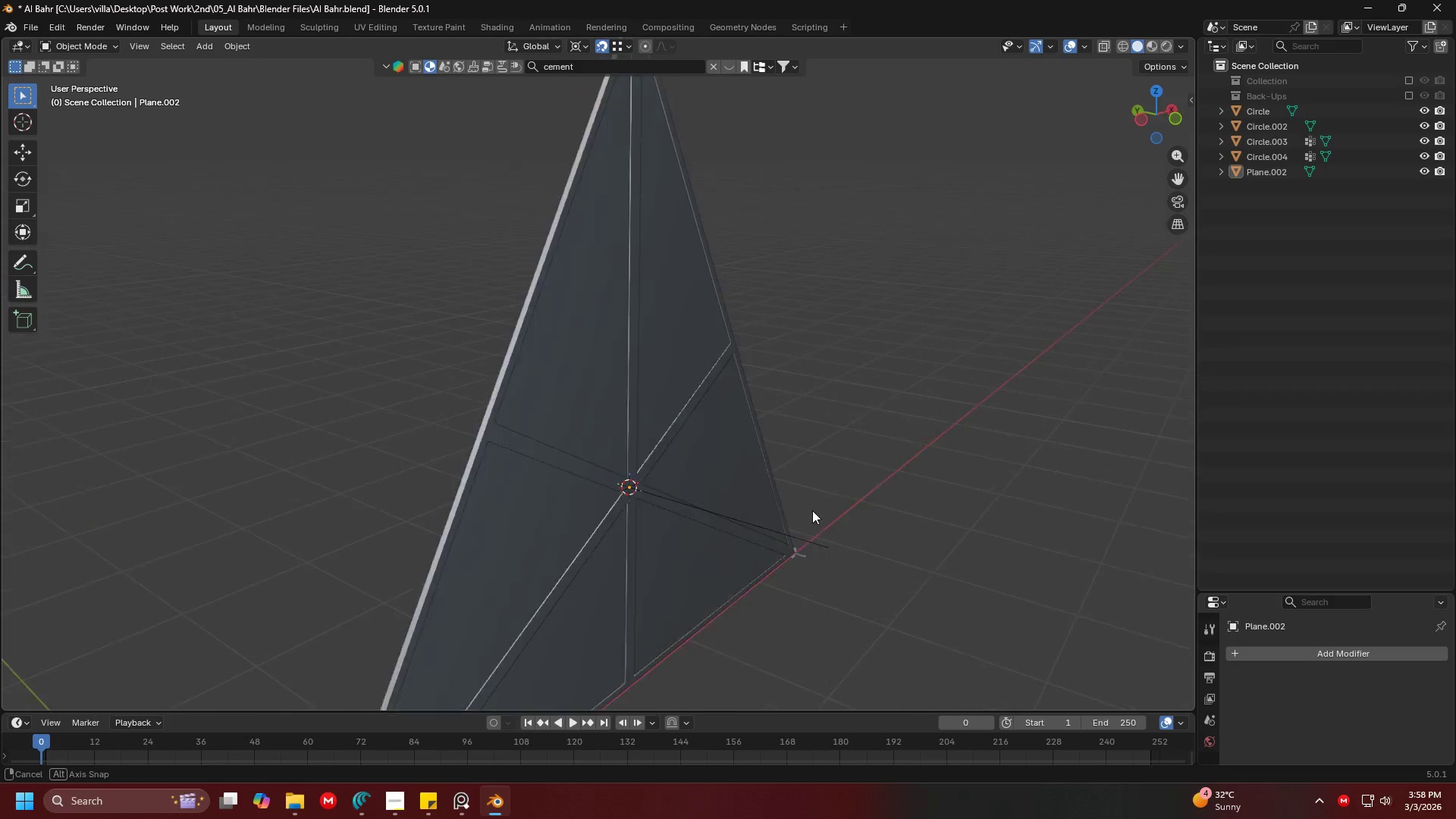 
key(Control+ControlLeft)
 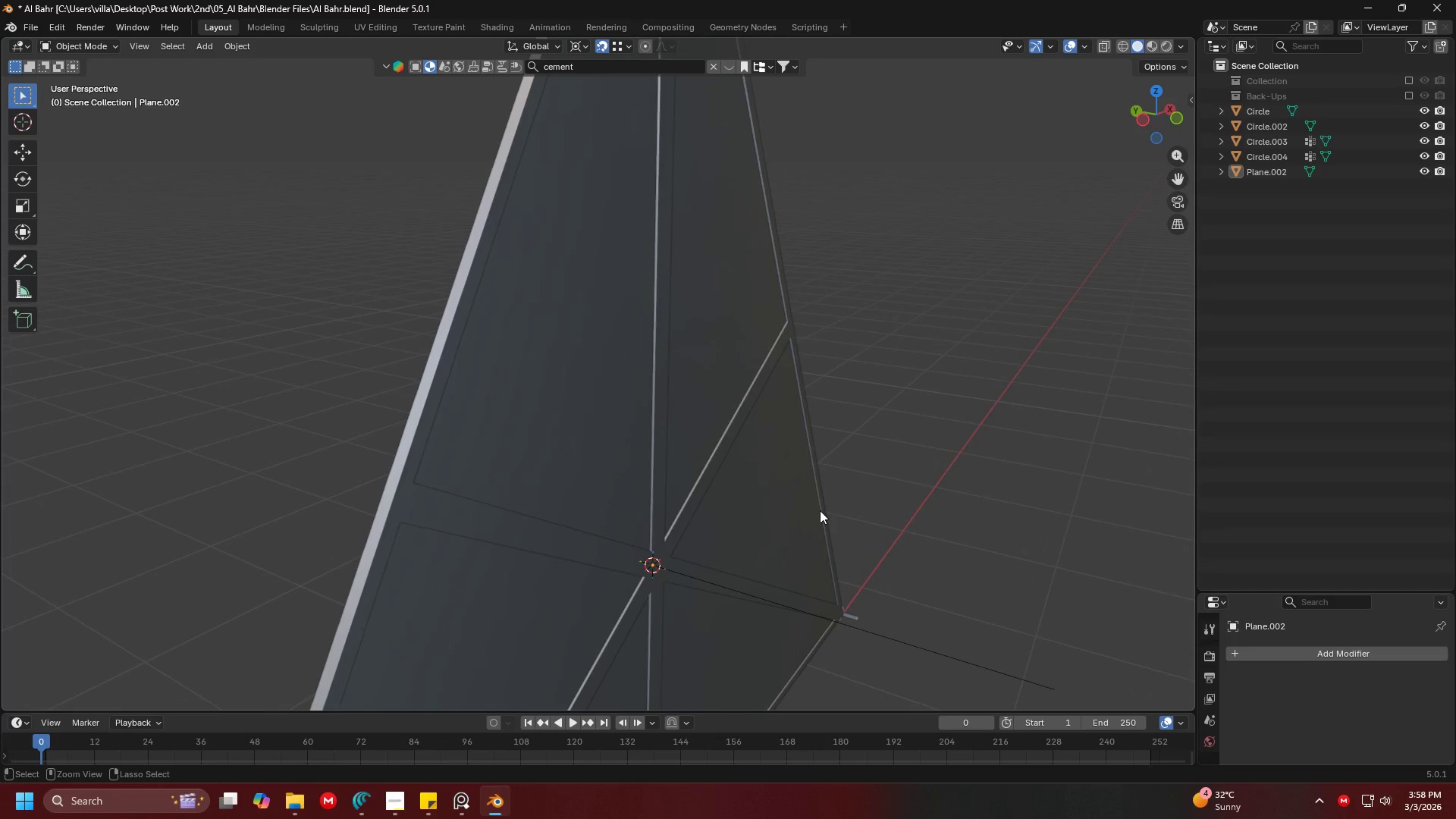 
key(Control+S)
 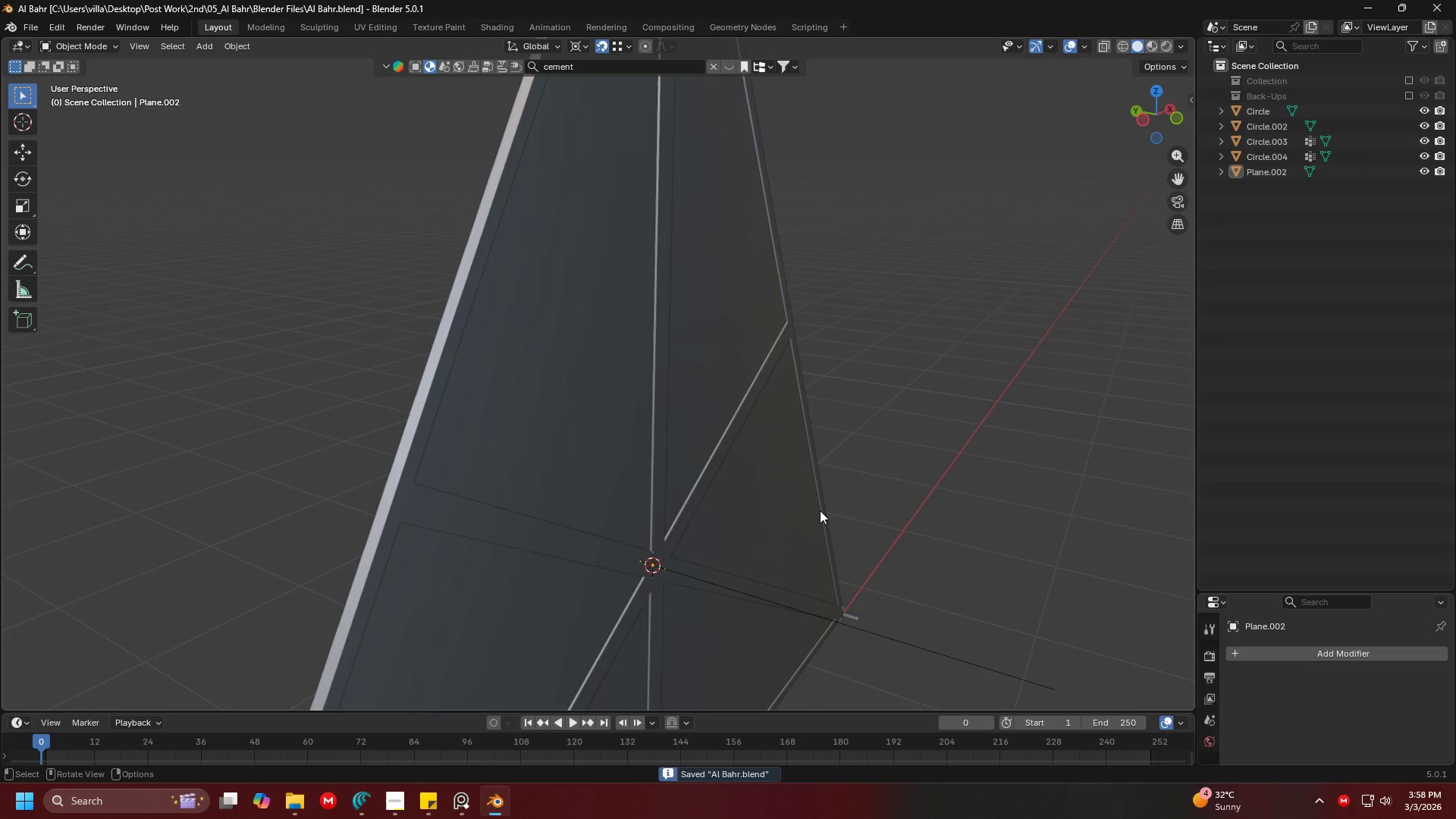 
scroll: coordinate [820, 510], scroll_direction: up, amount: 3.0
 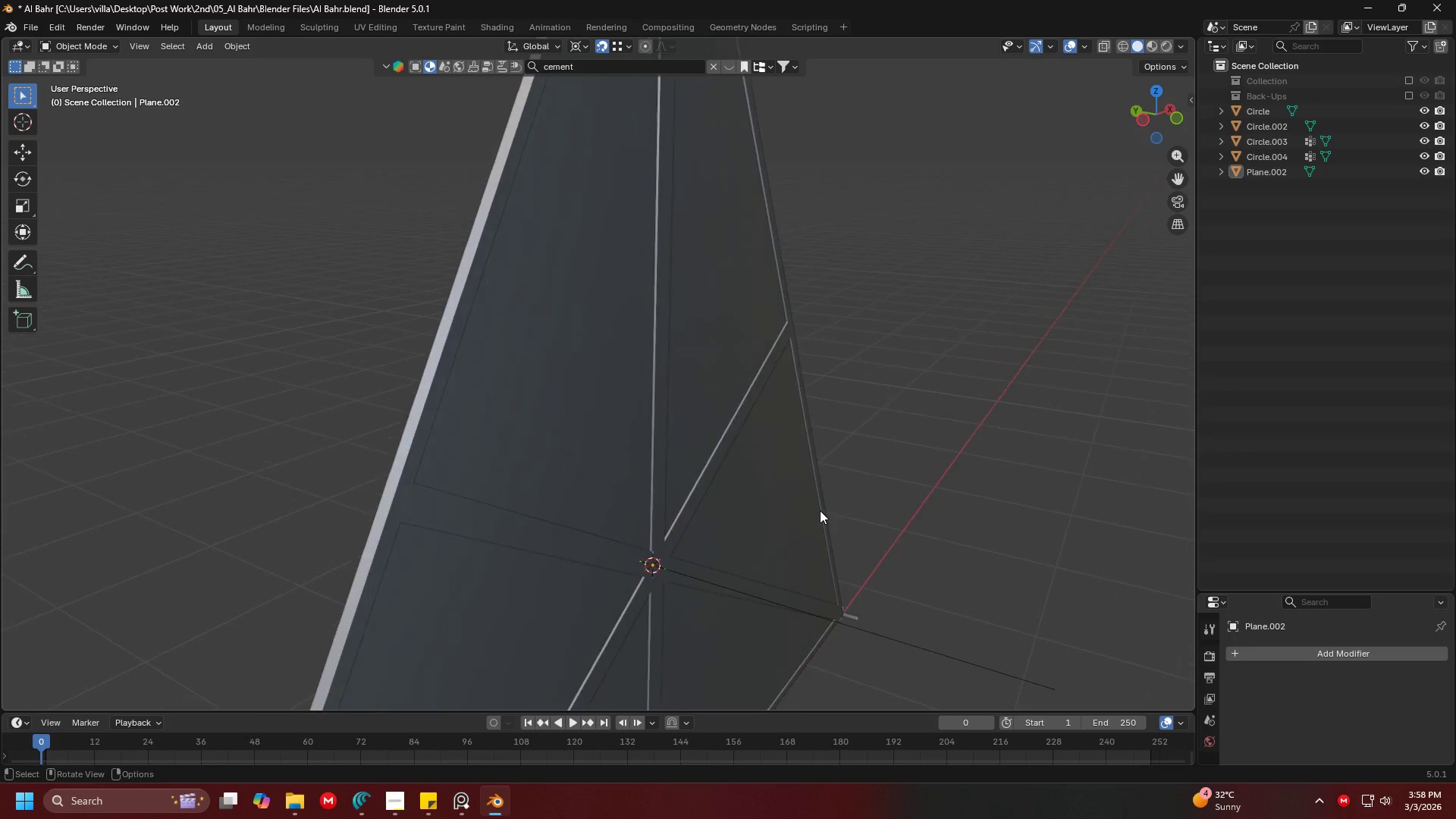 
scroll: coordinate [865, 527], scroll_direction: down, amount: 3.0
 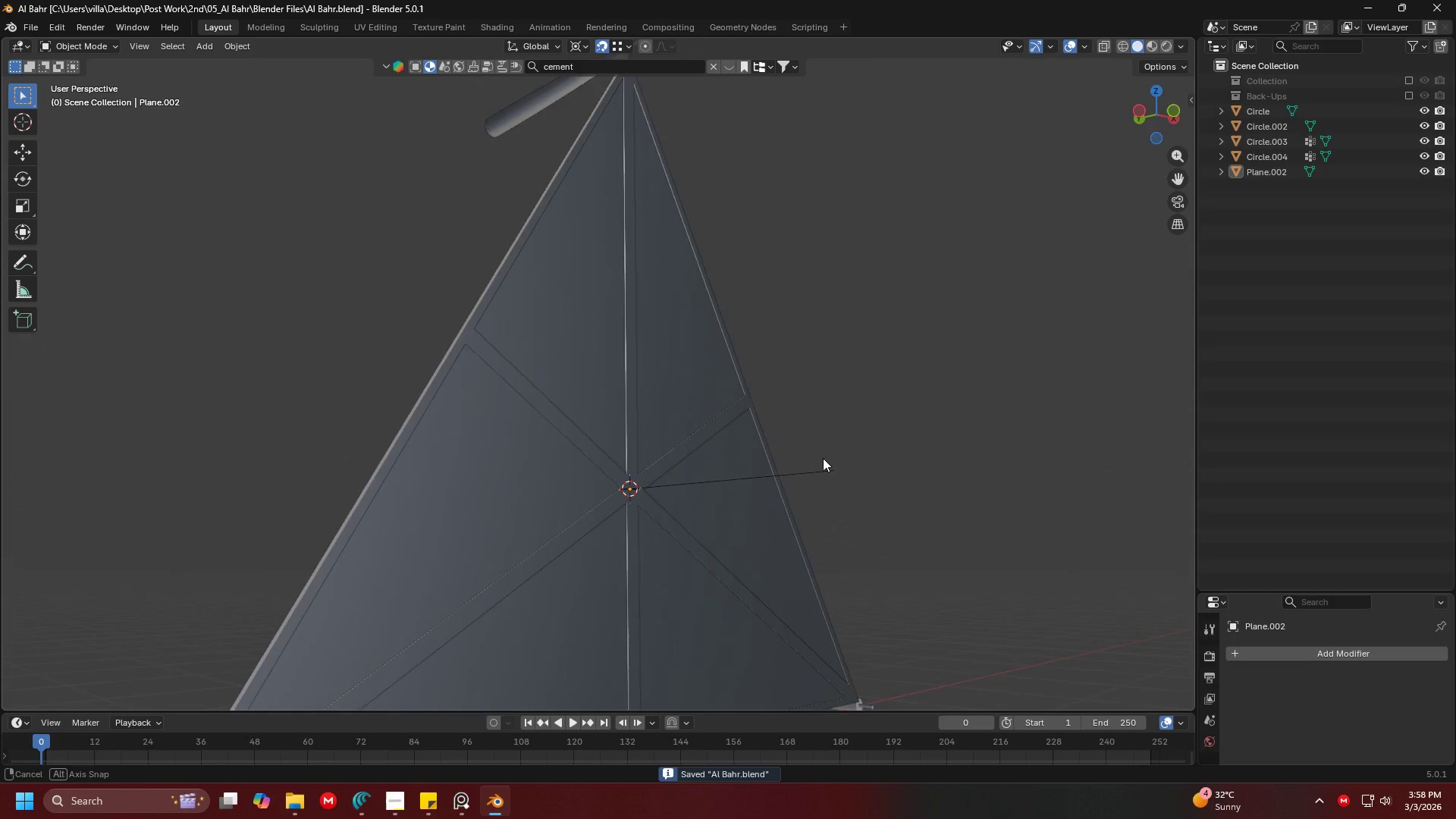 
hold_key(key=ShiftLeft, duration=0.58)
 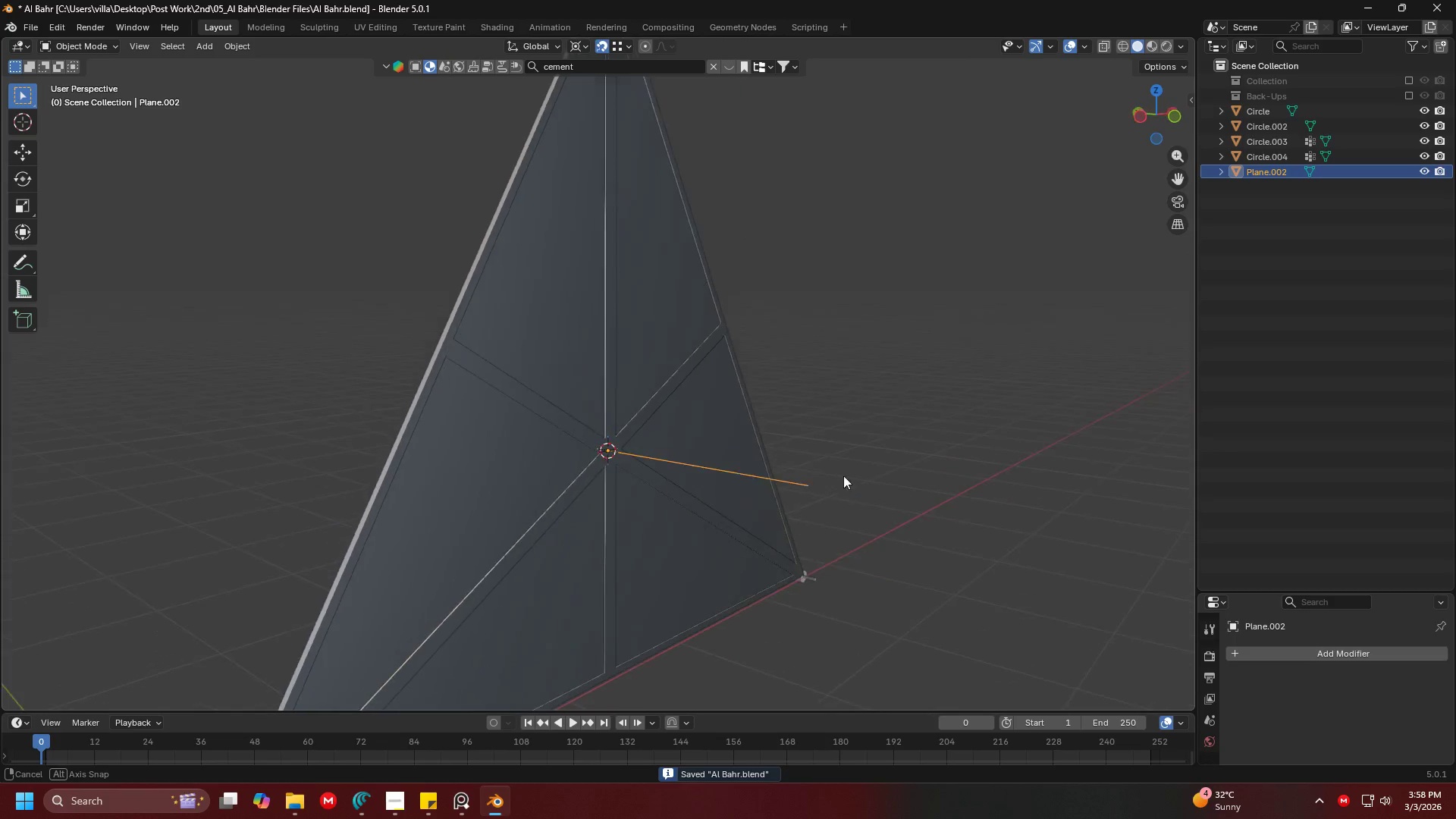 
key(Alt+AltLeft)
 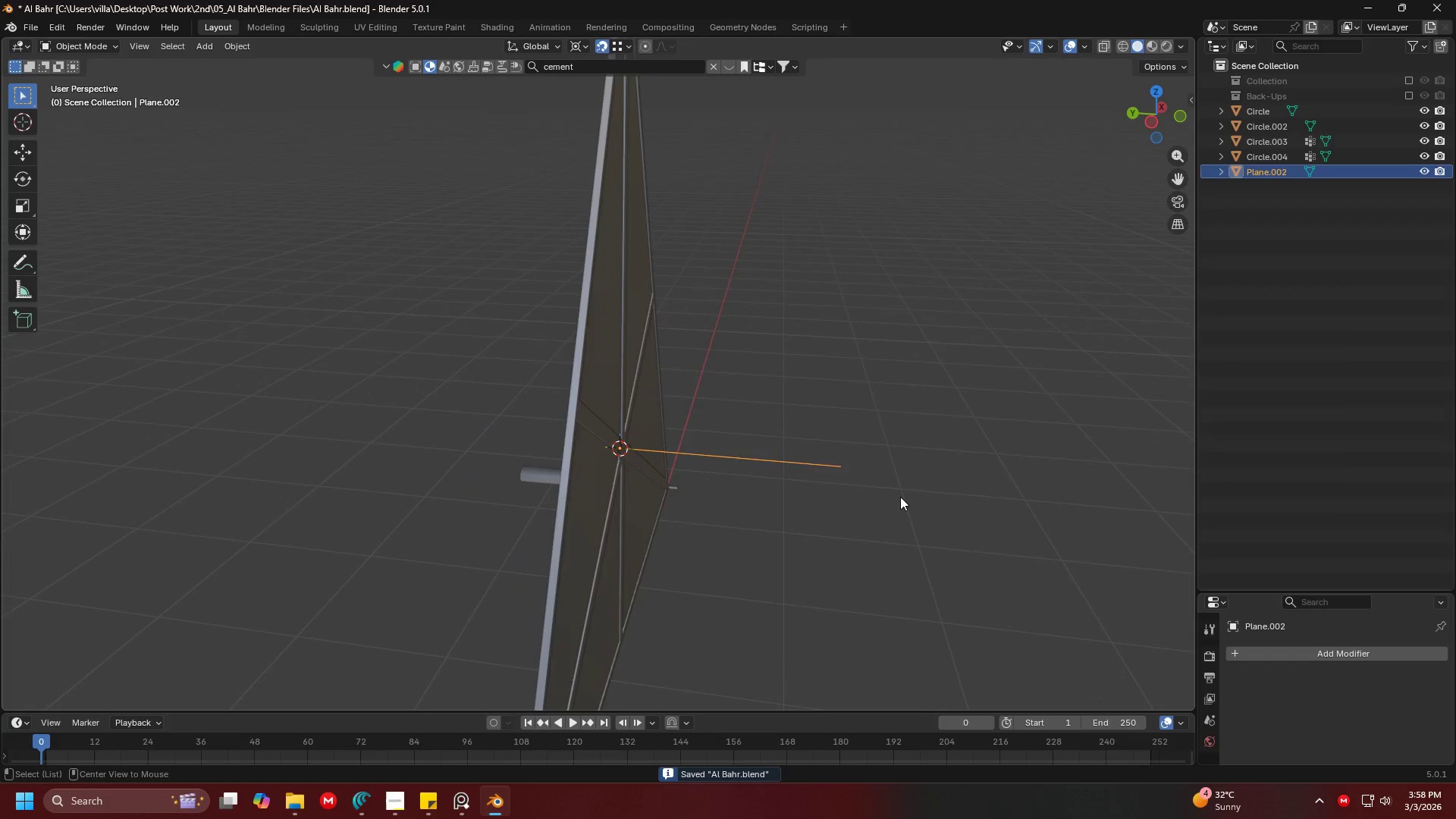 
key(Alt+Tab)